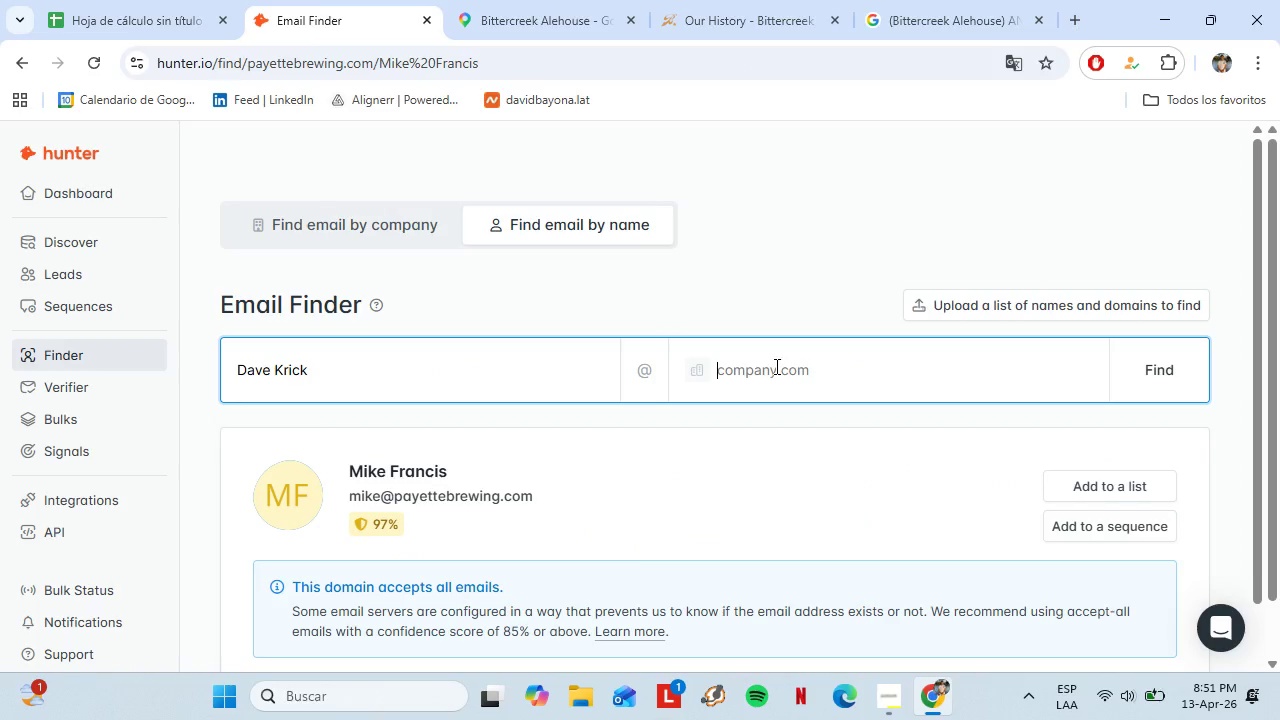 
key(Control+V)
 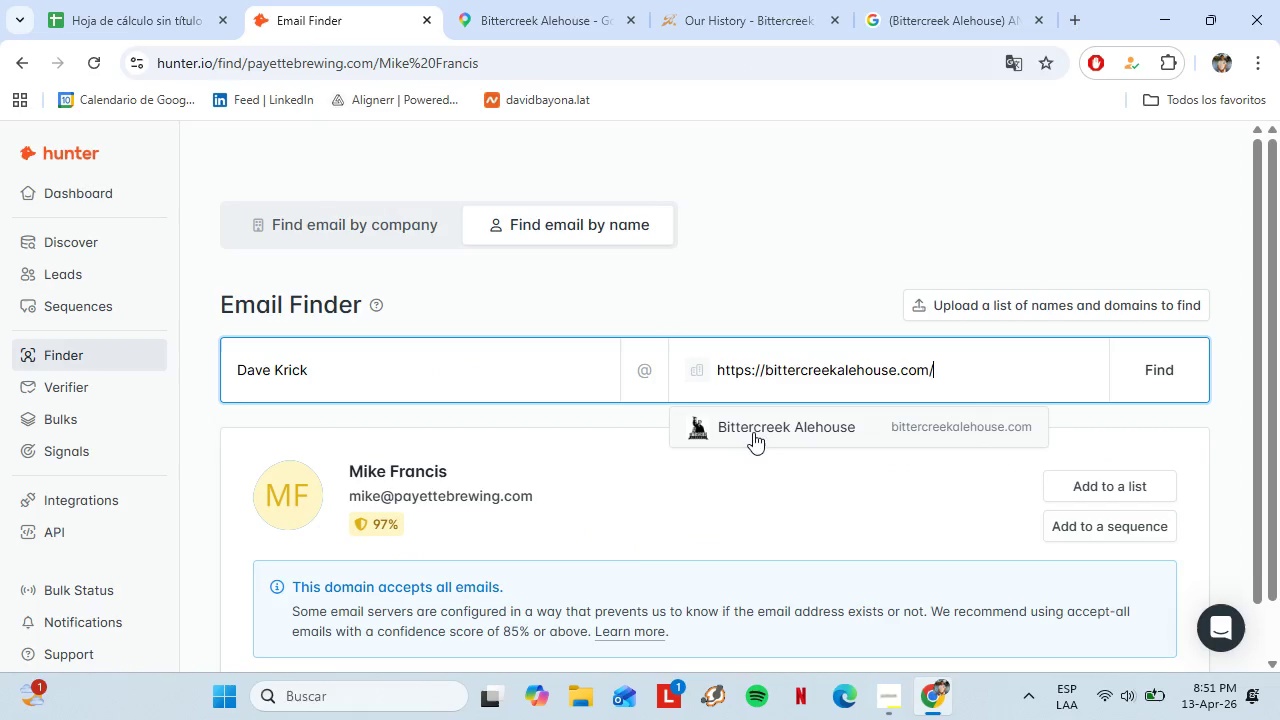 
left_click([735, 430])
 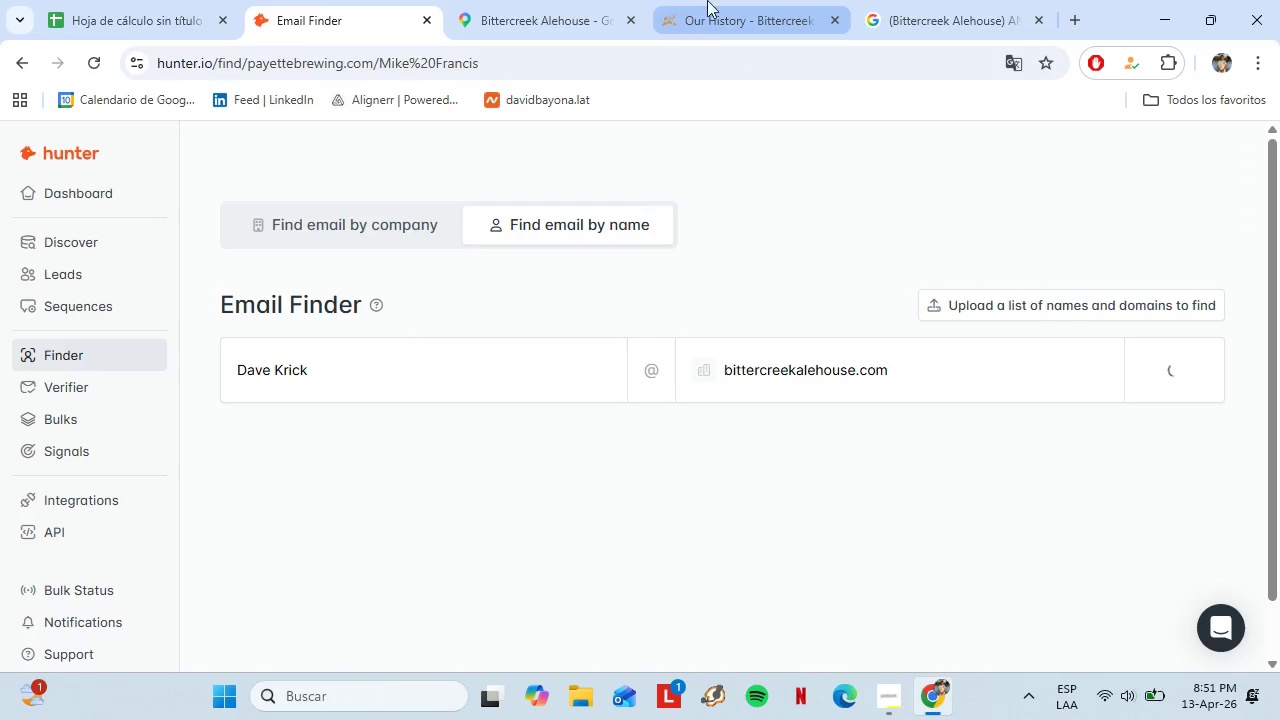 
left_click([710, 0])
 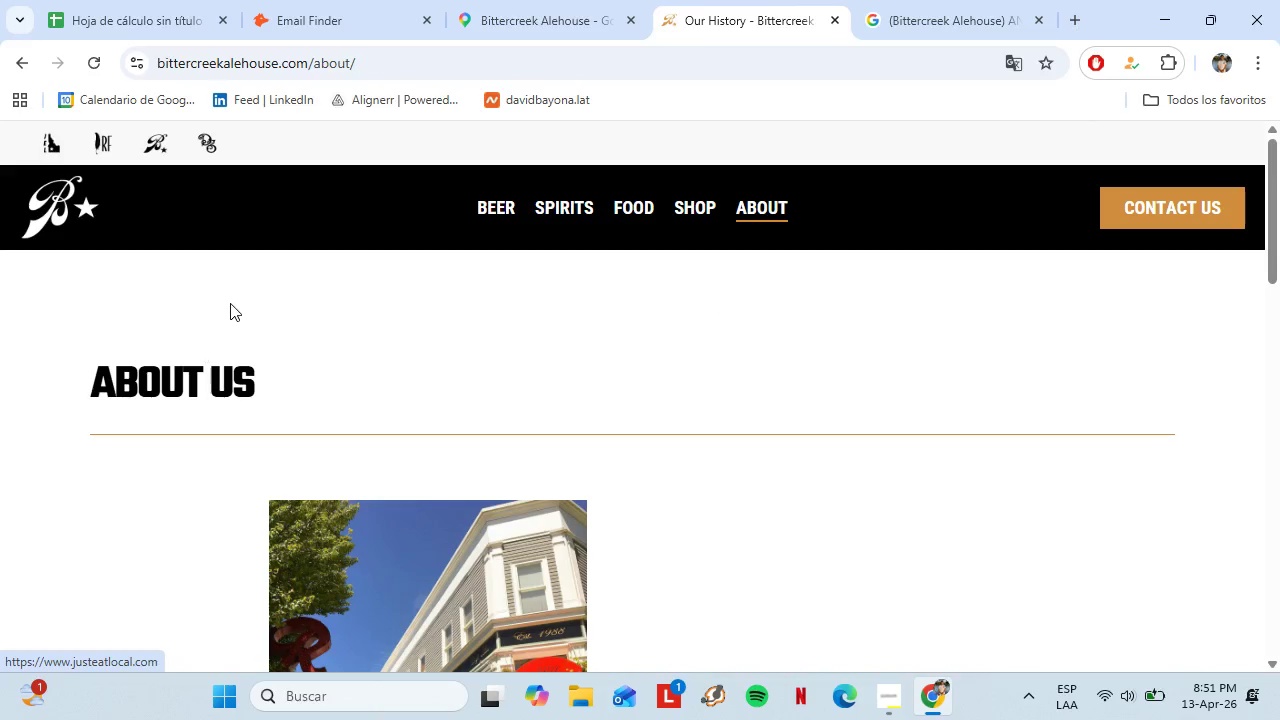 
left_click([253, 0])
 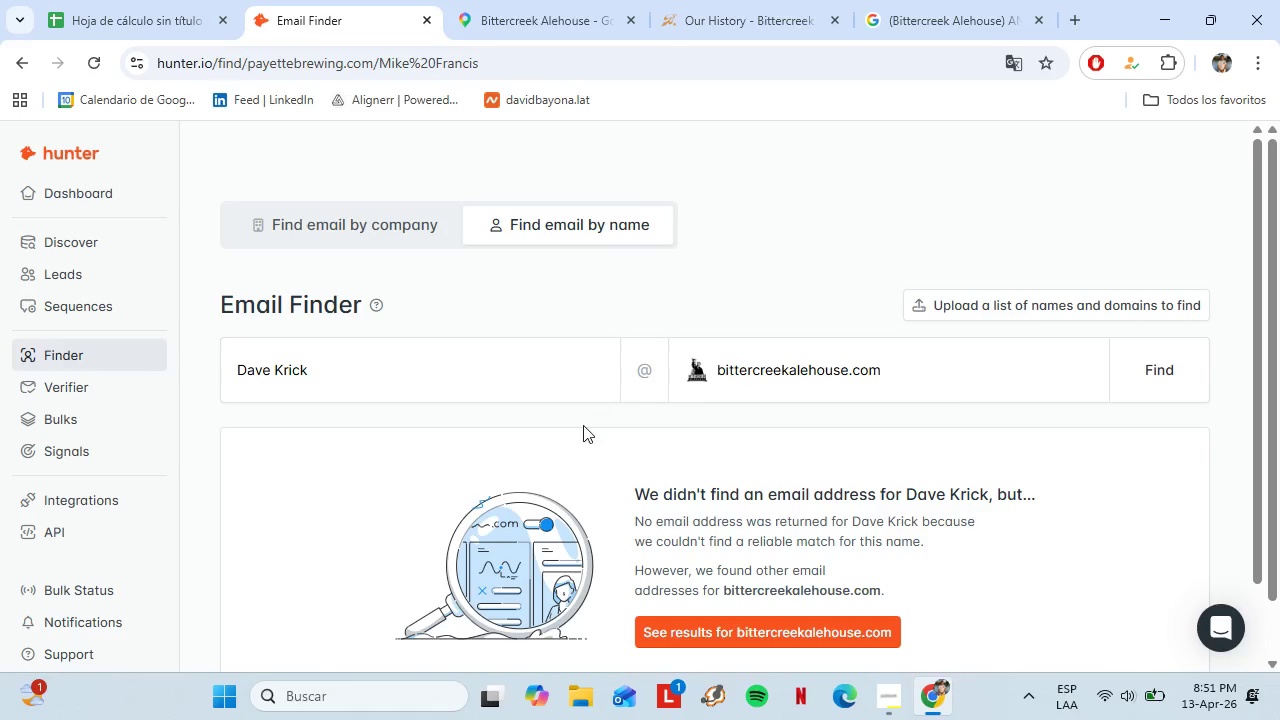 
left_click([286, 192])
 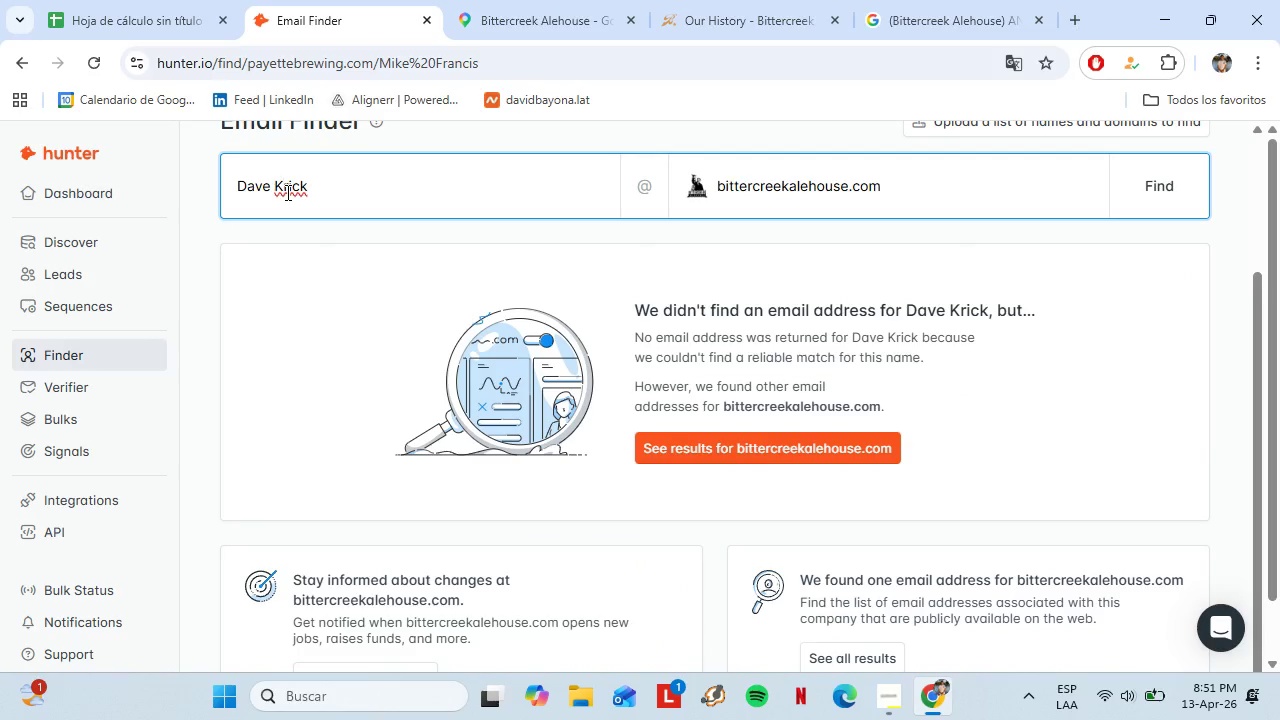 
key(Backspace)
 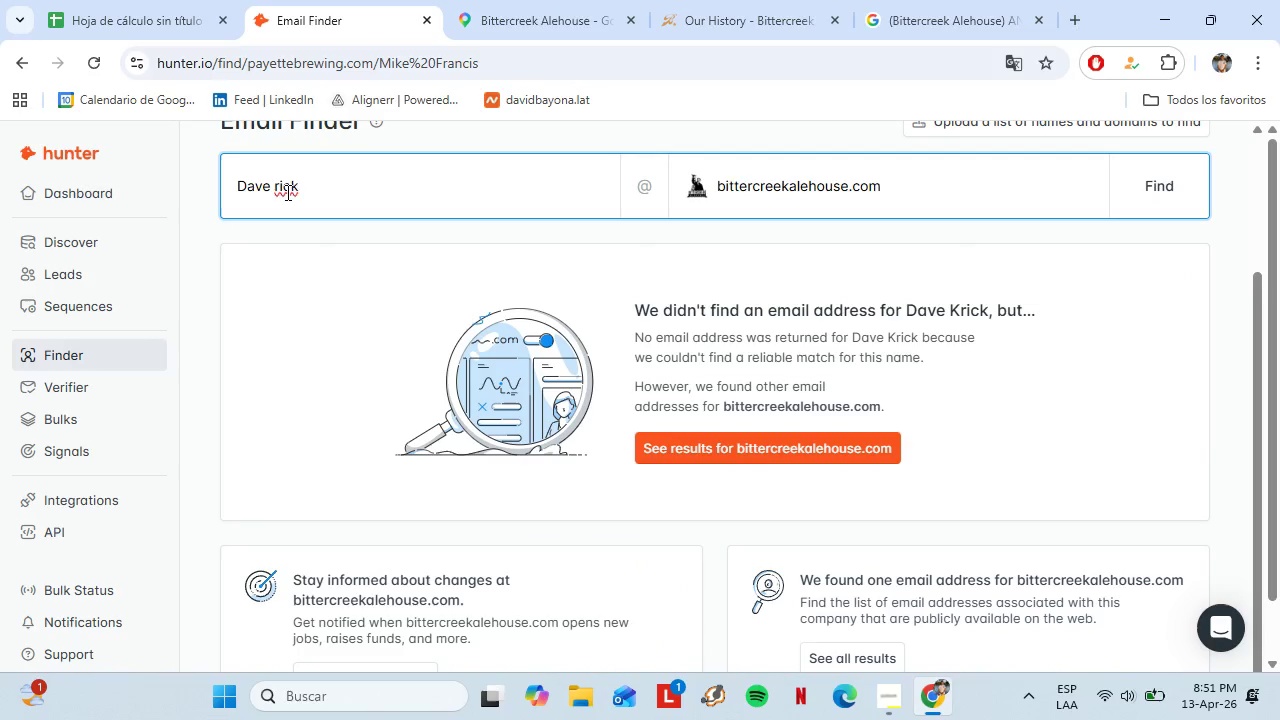 
key(Shift+ShiftLeft)
 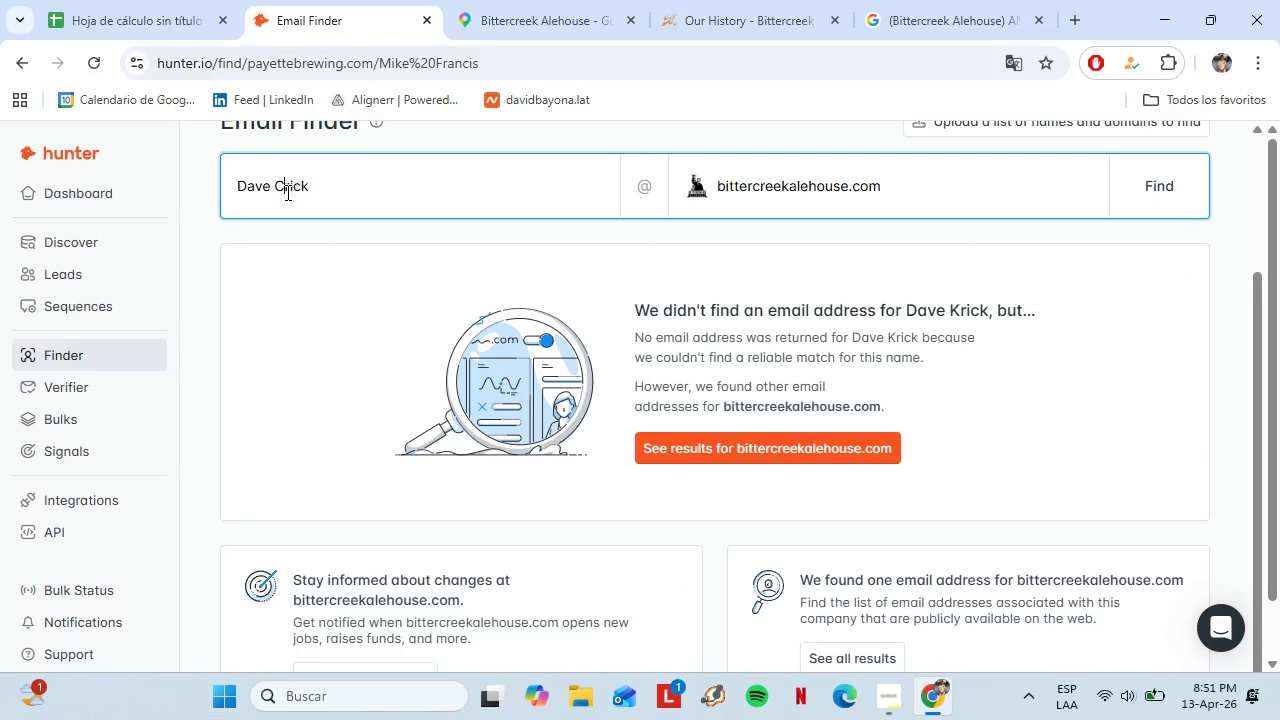 
key(Shift+C)
 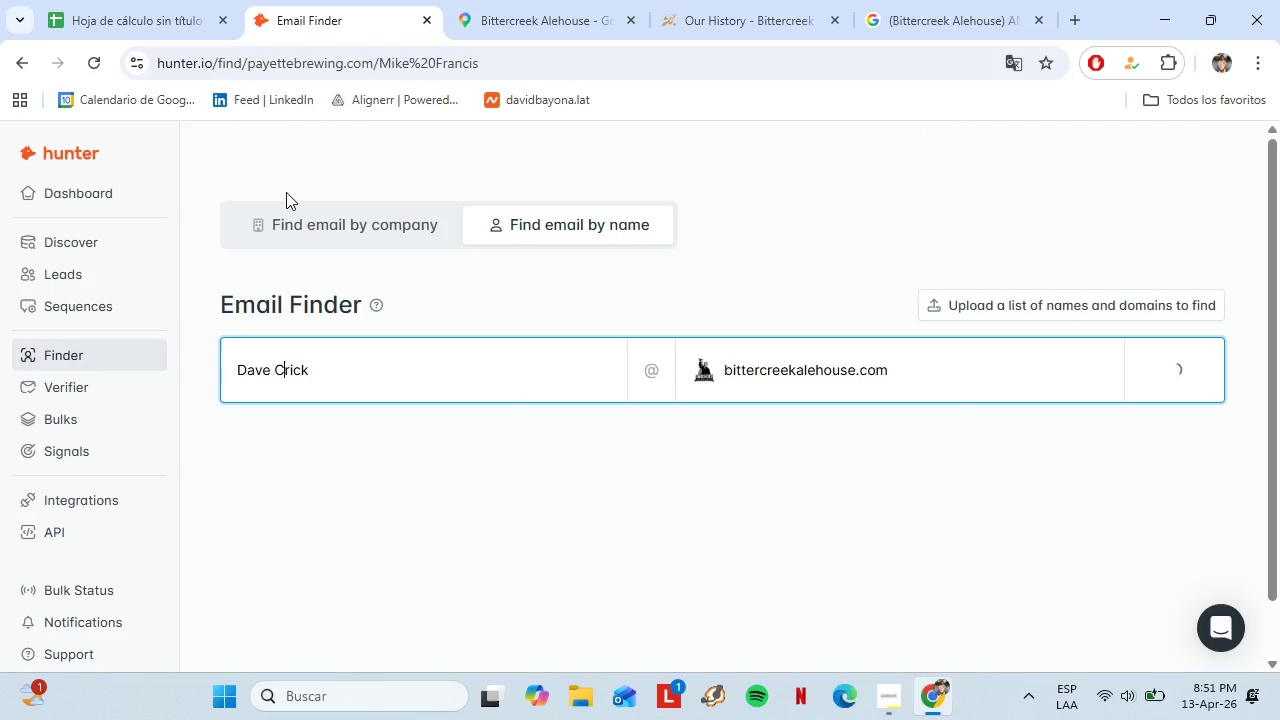 
key(Enter)
 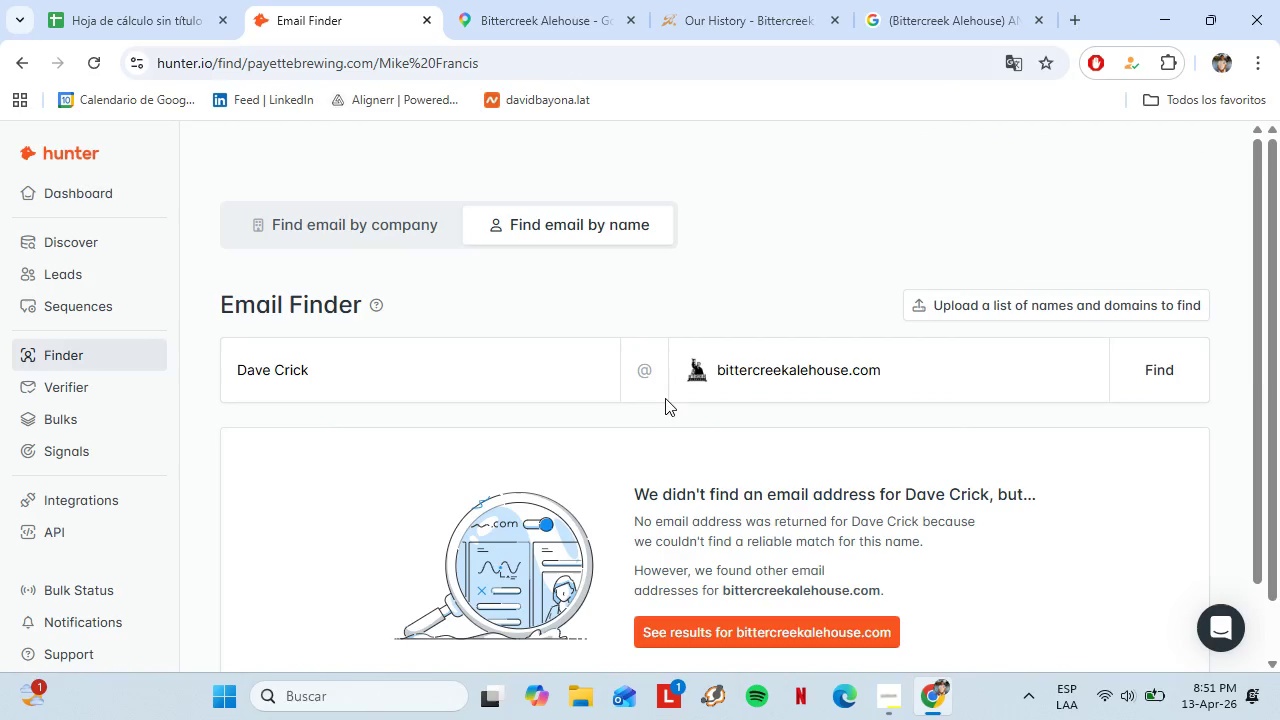 
scroll: coordinate [829, 479], scroll_direction: down, amount: 5.0
 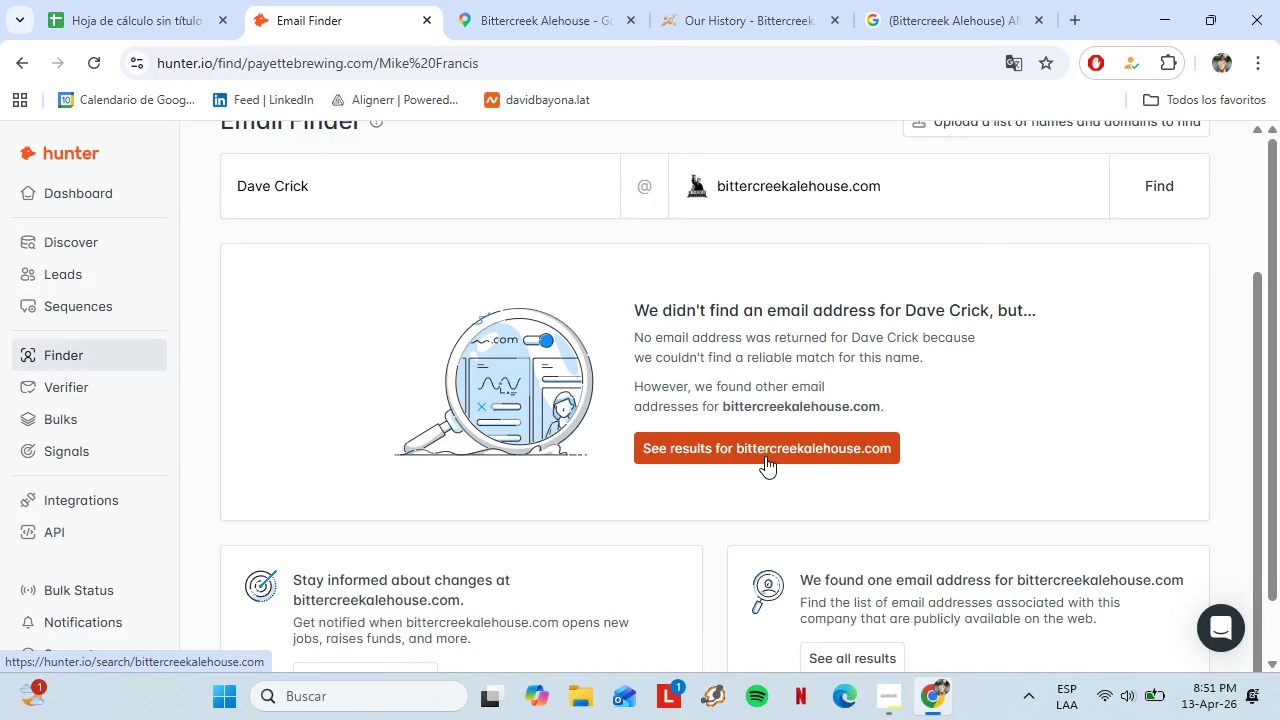 
left_click([765, 456])
 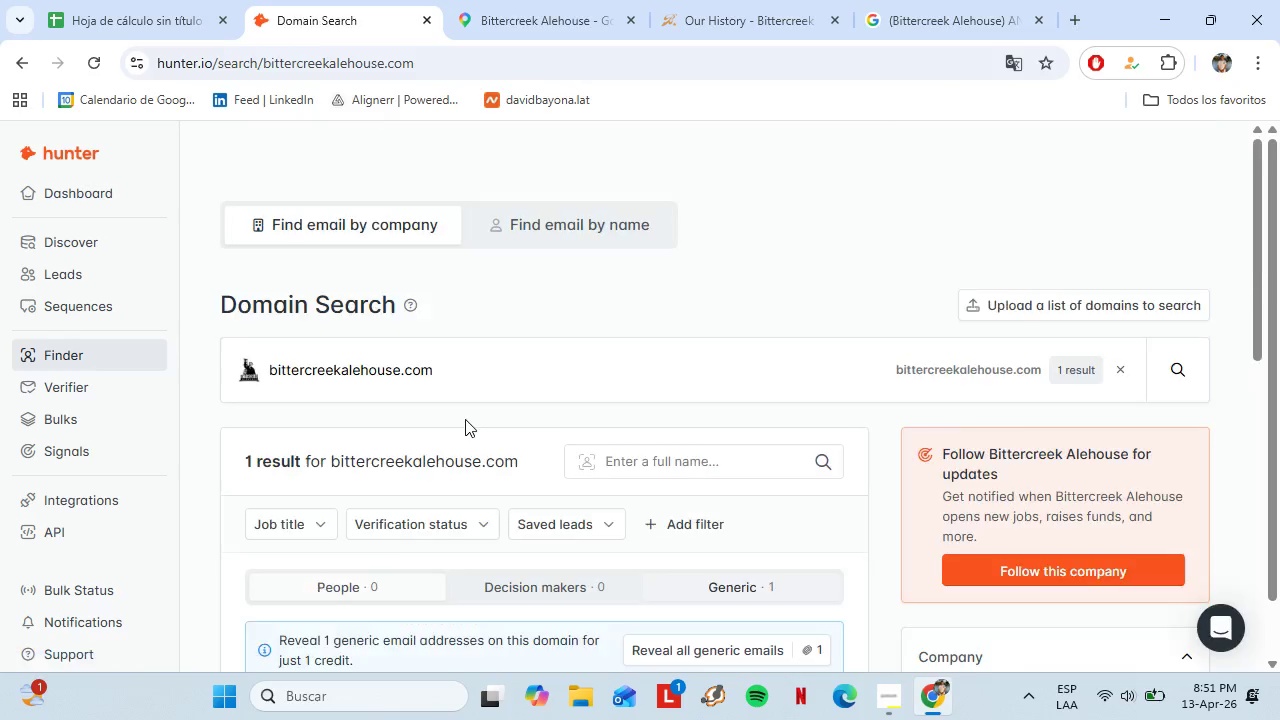 
scroll: coordinate [507, 402], scroll_direction: down, amount: 2.0
 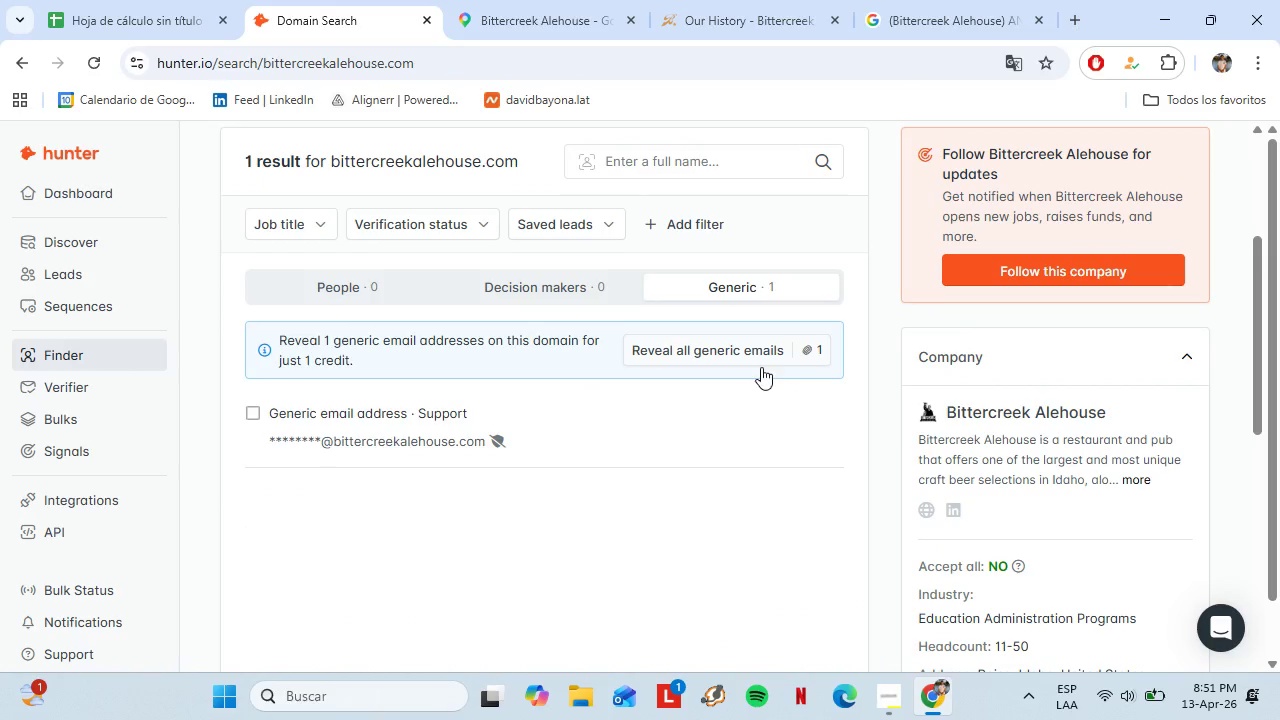 
left_click([144, 0])
 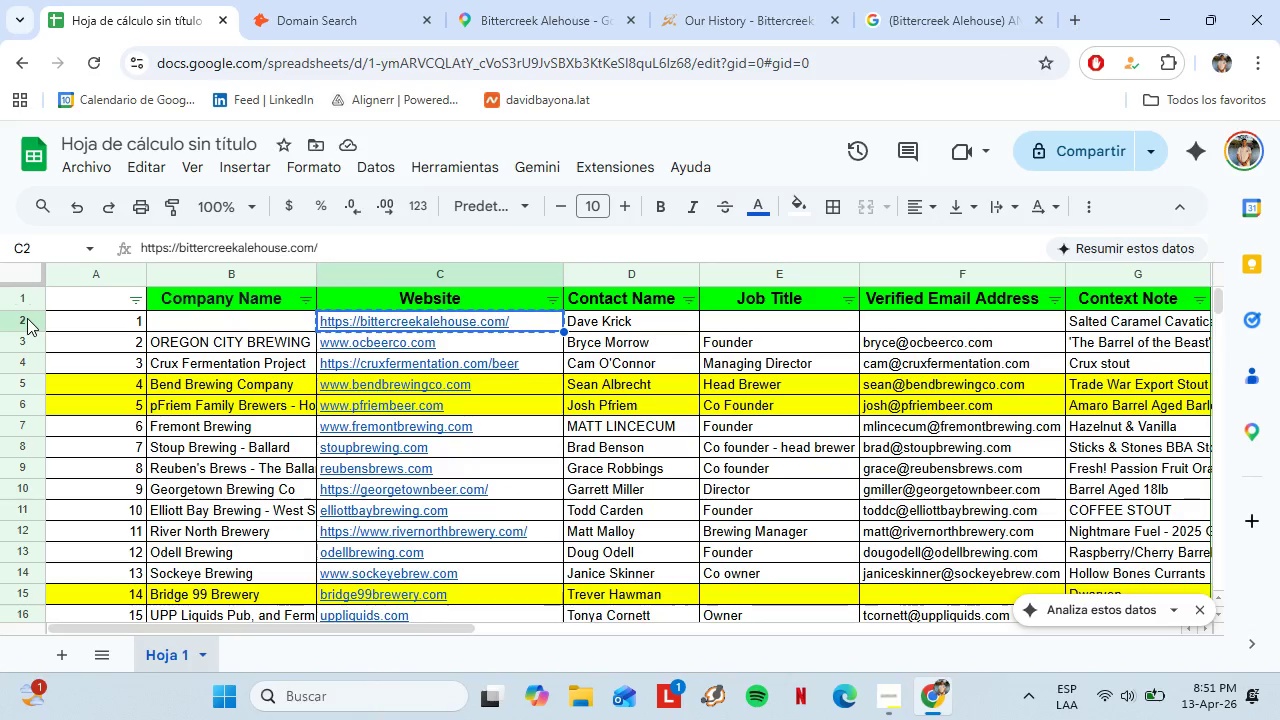 
left_click([27, 319])
 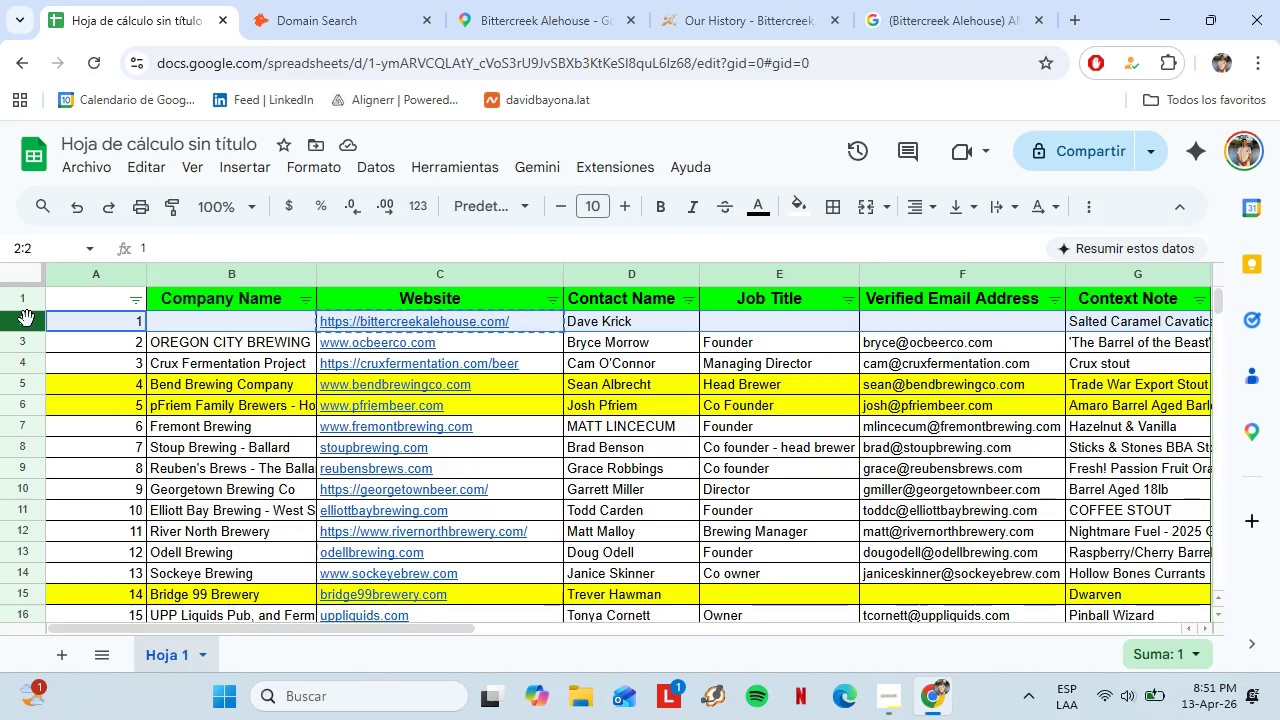 
scroll: coordinate [699, 496], scroll_direction: up, amount: 7.0
 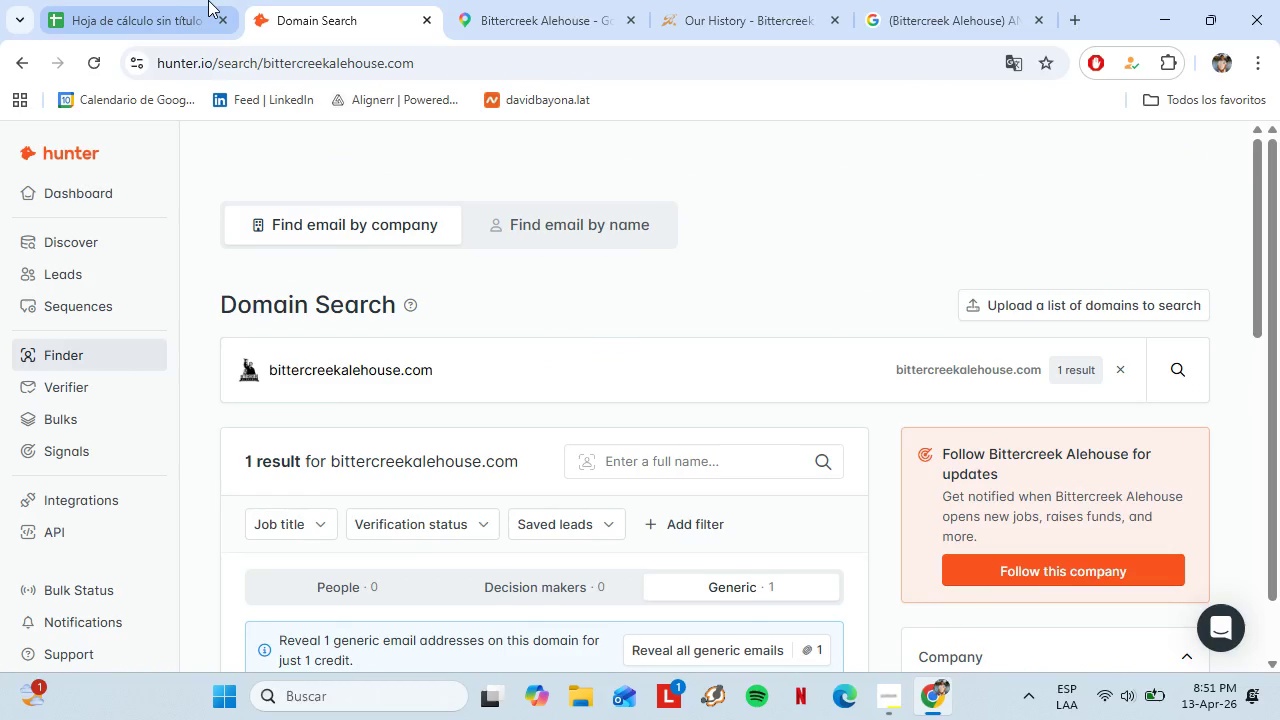 
key(Backspace)
 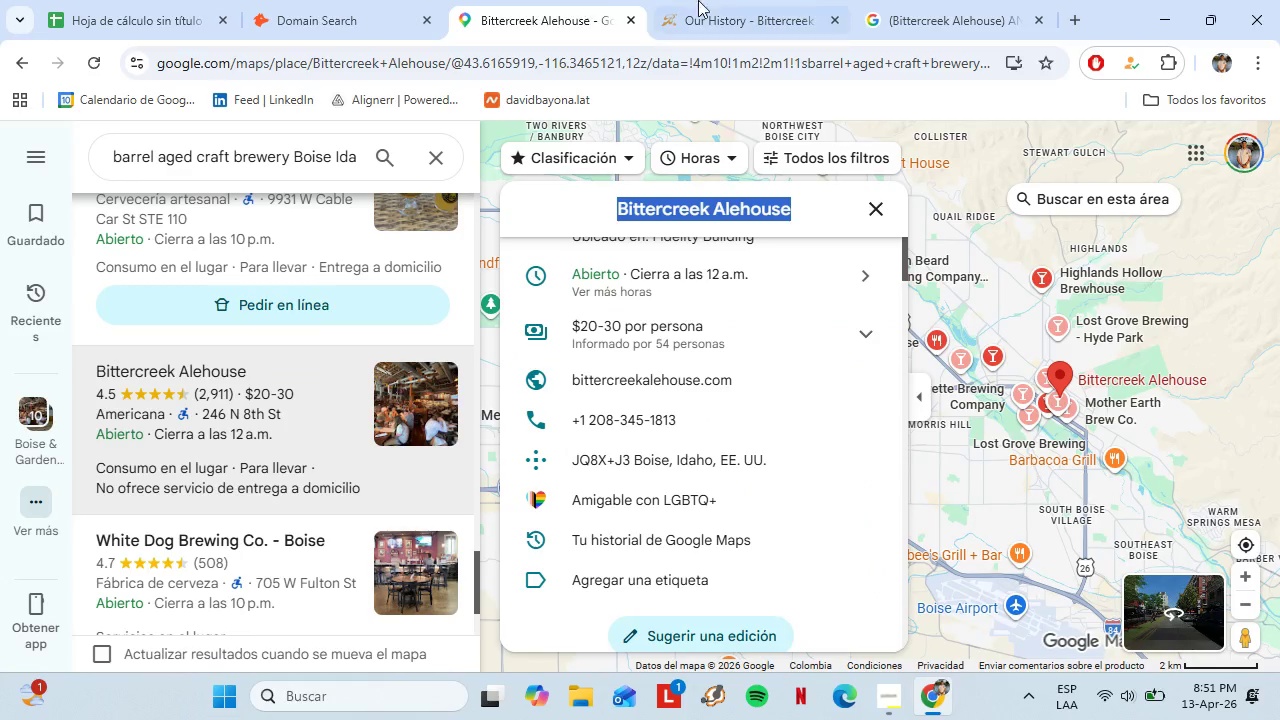 
left_click([810, 0])
 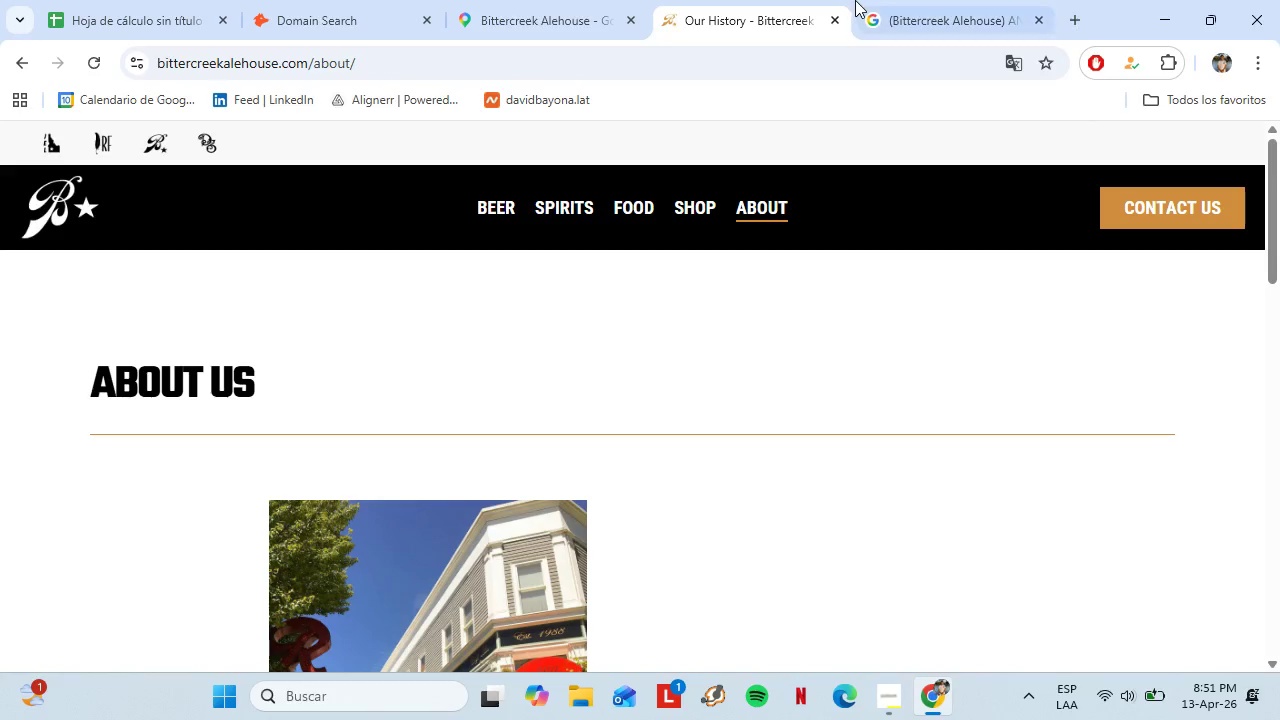 
left_click([839, 13])
 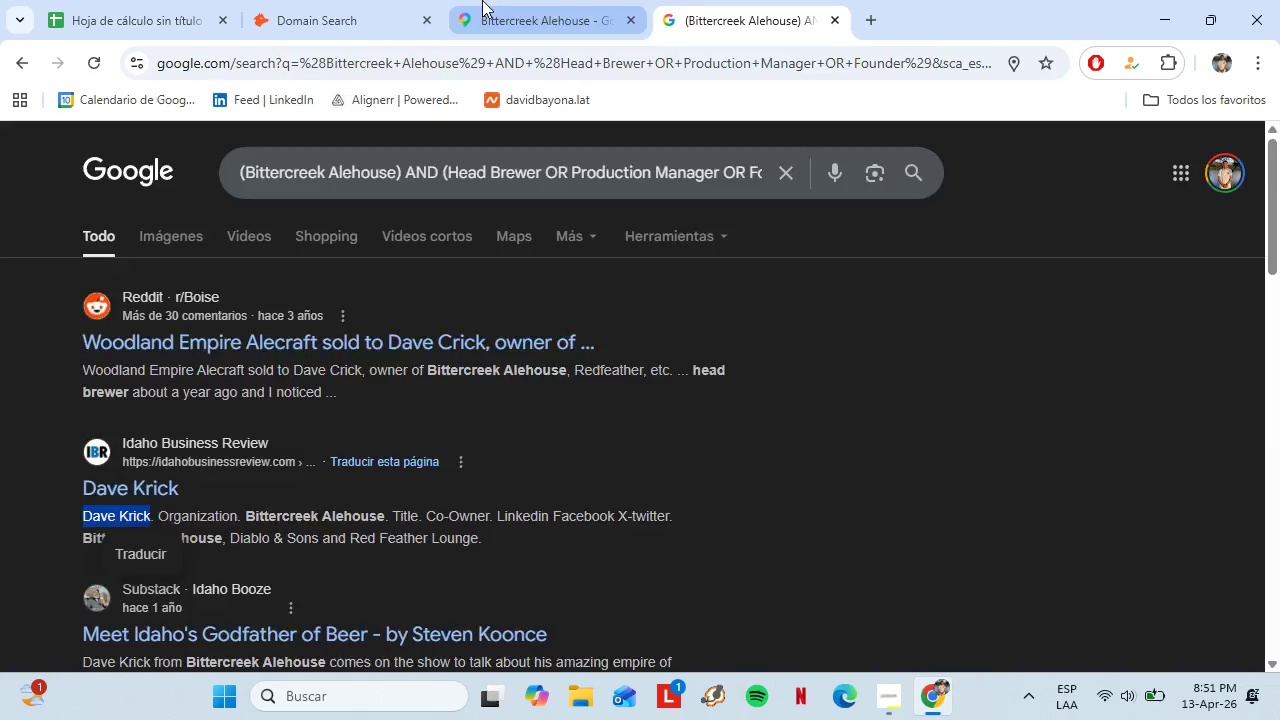 
left_click([482, 0])
 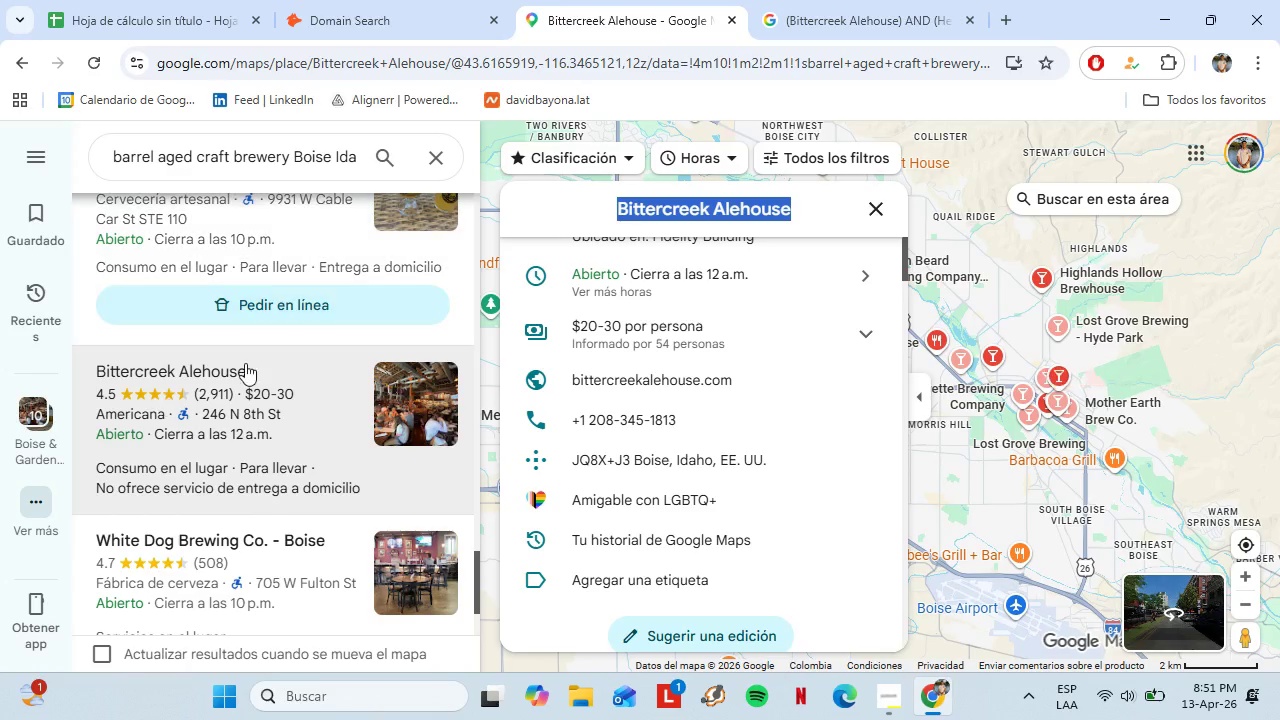 
left_click([231, 444])
 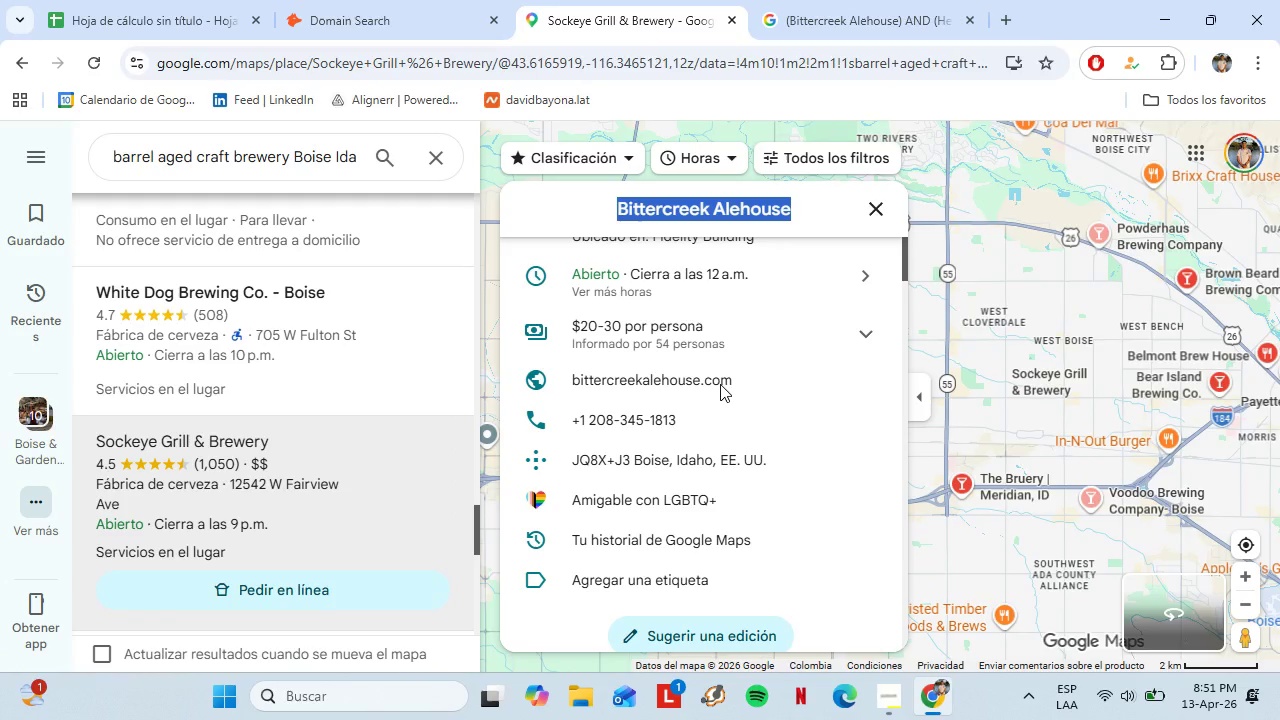 
scroll: coordinate [314, 400], scroll_direction: down, amount: 3.0
 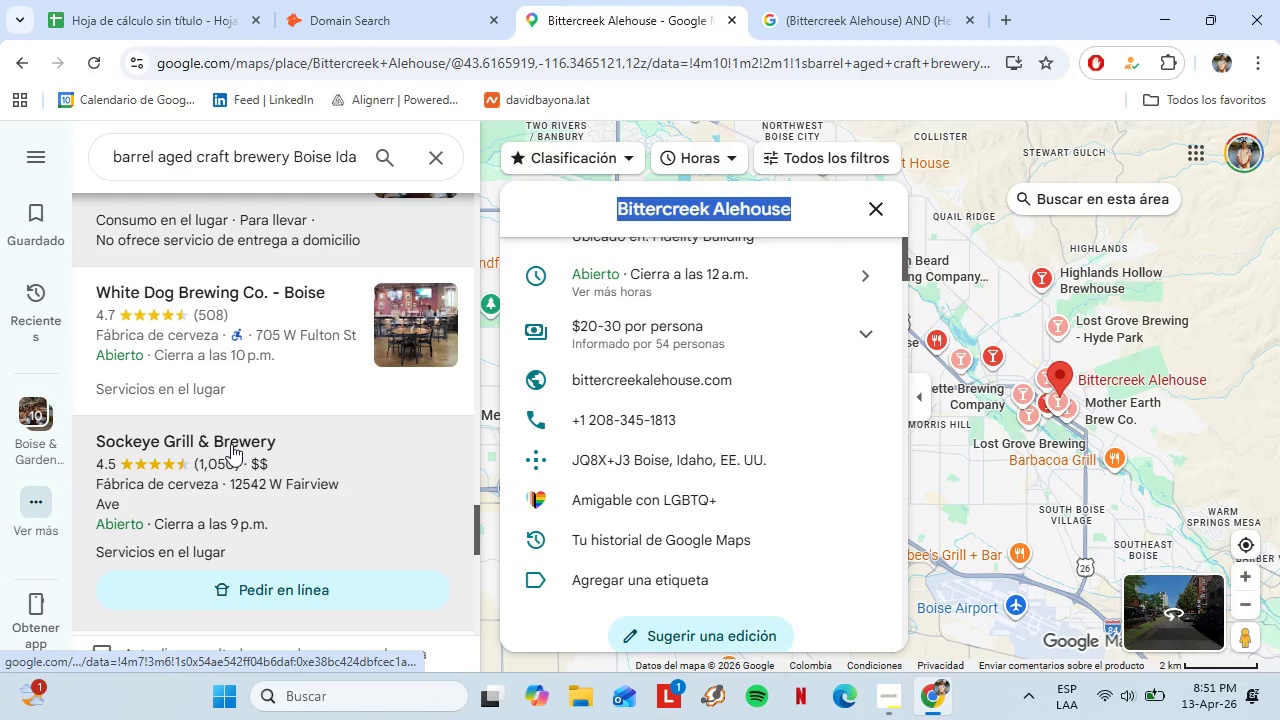 
left_click([671, 496])
 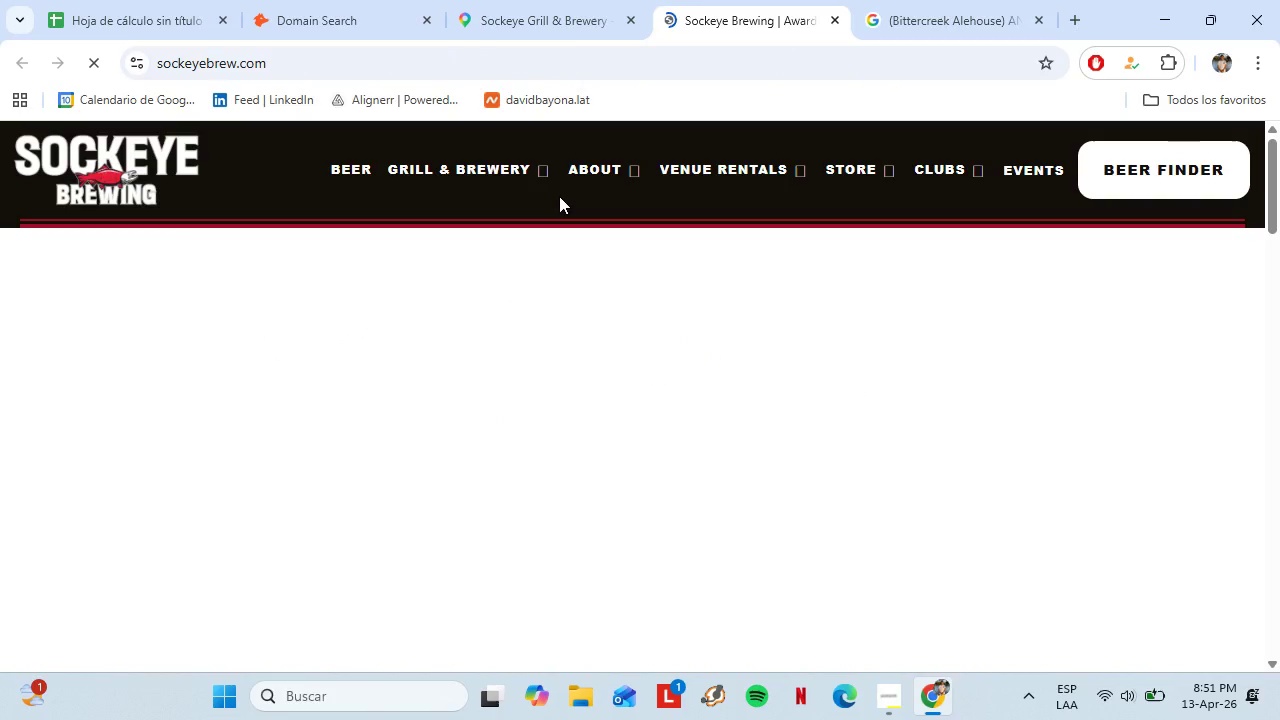 
scroll: coordinate [690, 435], scroll_direction: down, amount: 2.0
 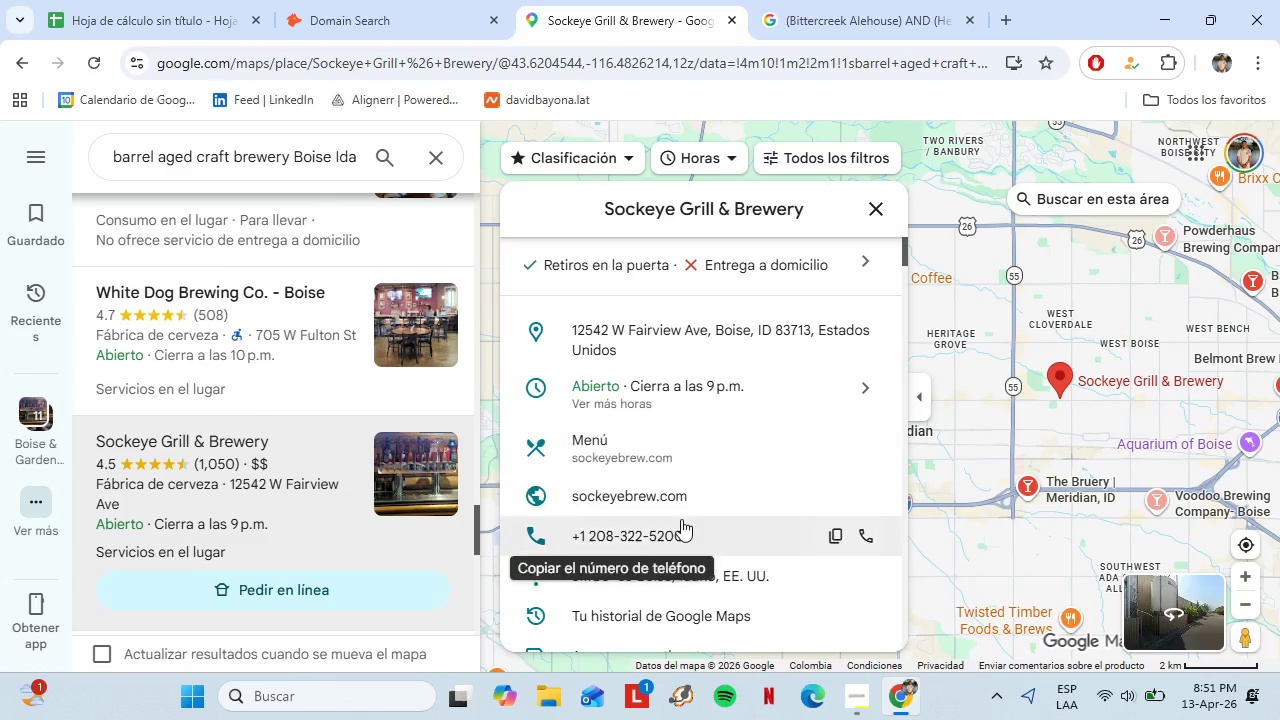 
left_click([455, 164])
 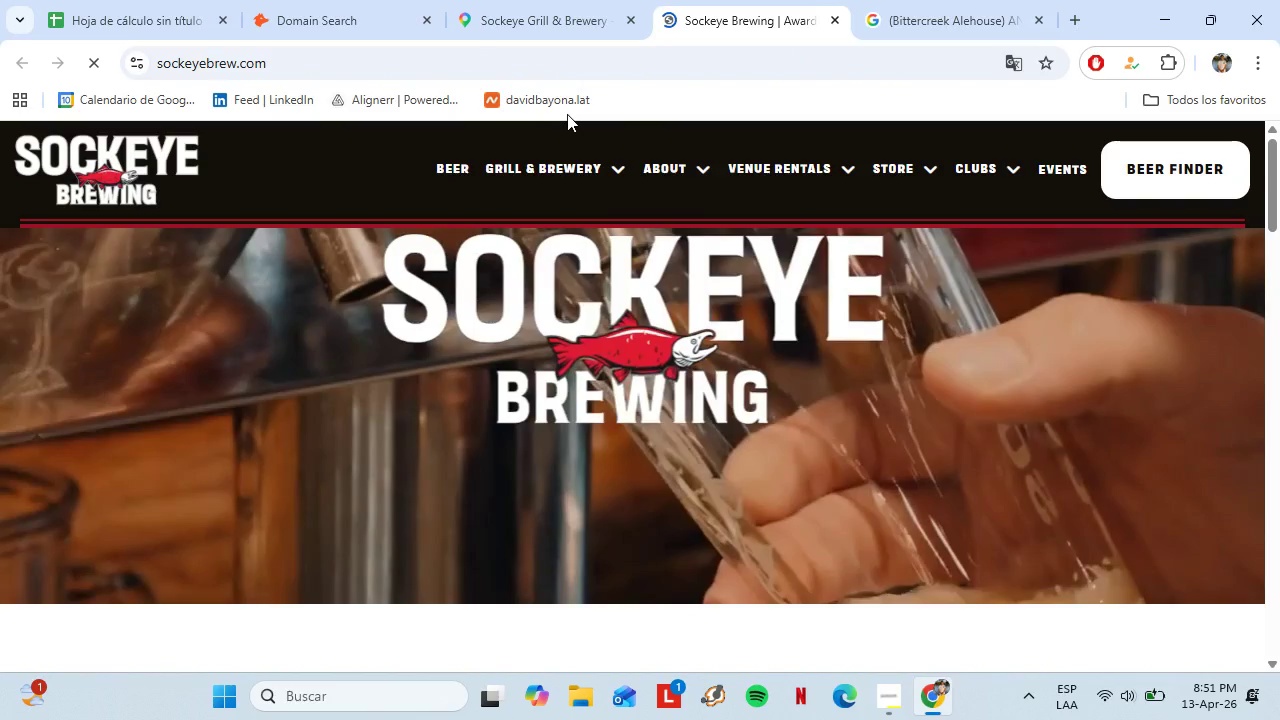 
left_click([577, 0])
 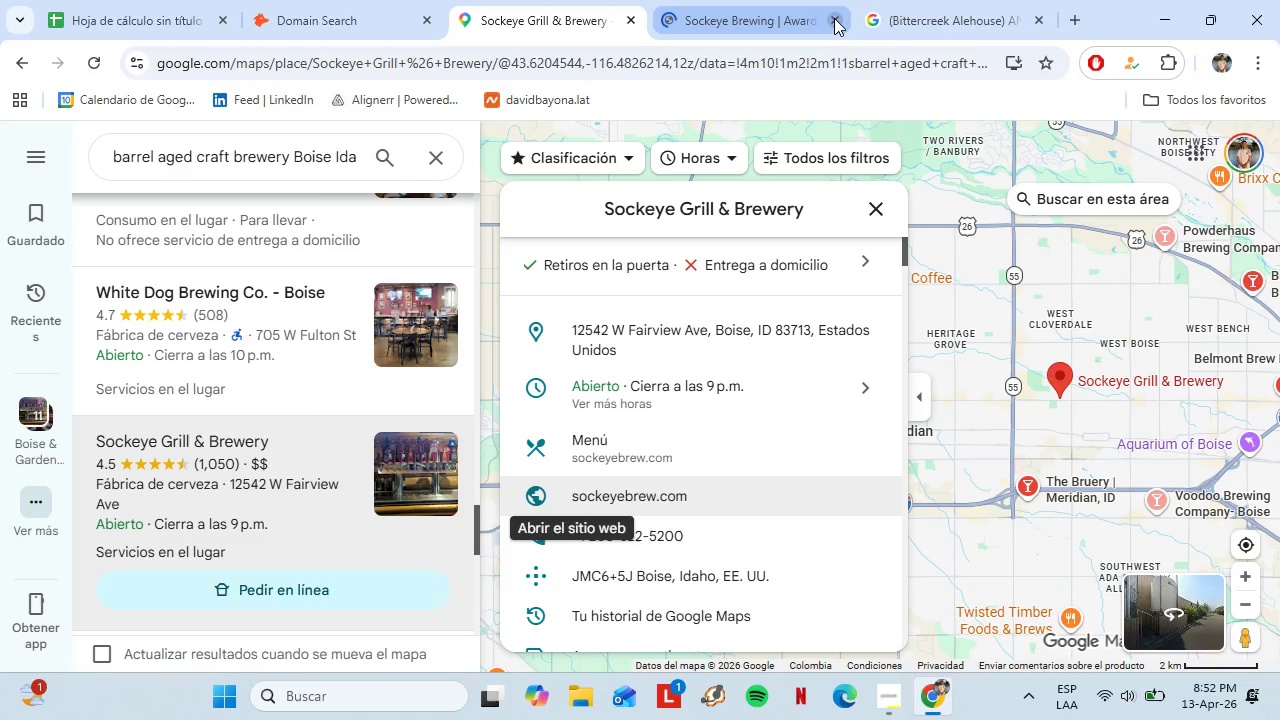 
left_click([834, 17])
 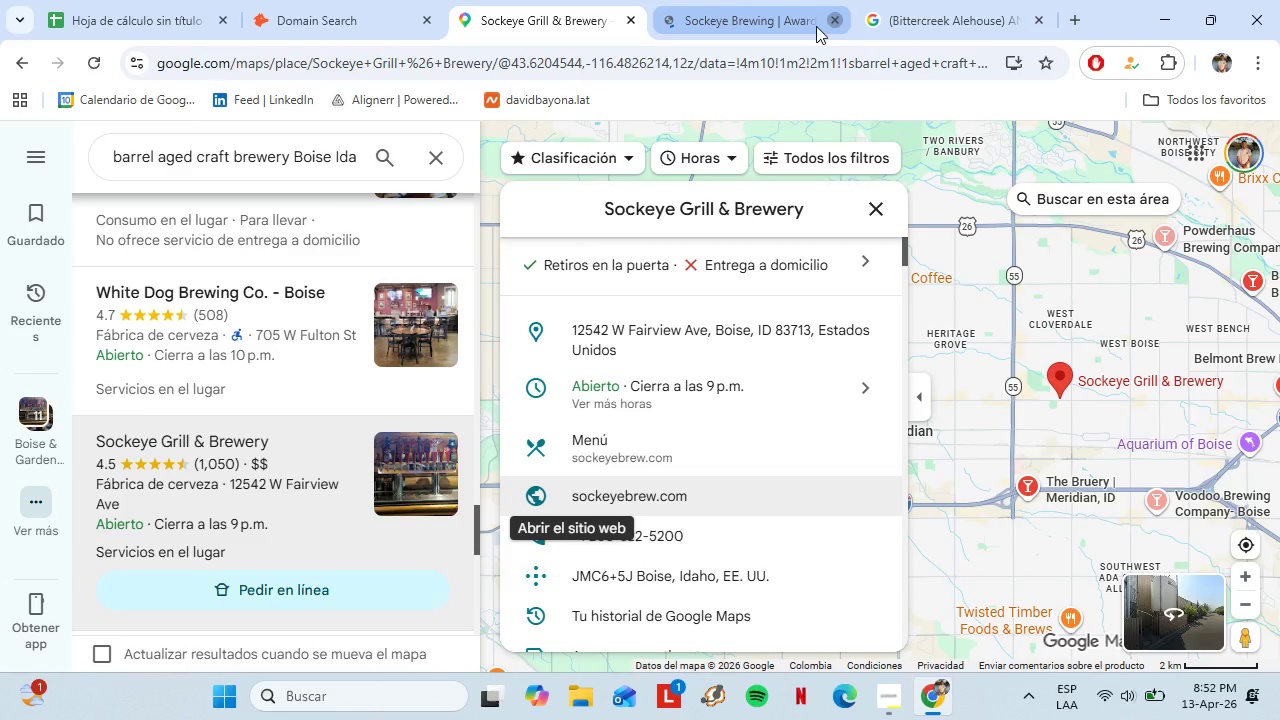 
left_click([168, 298])
 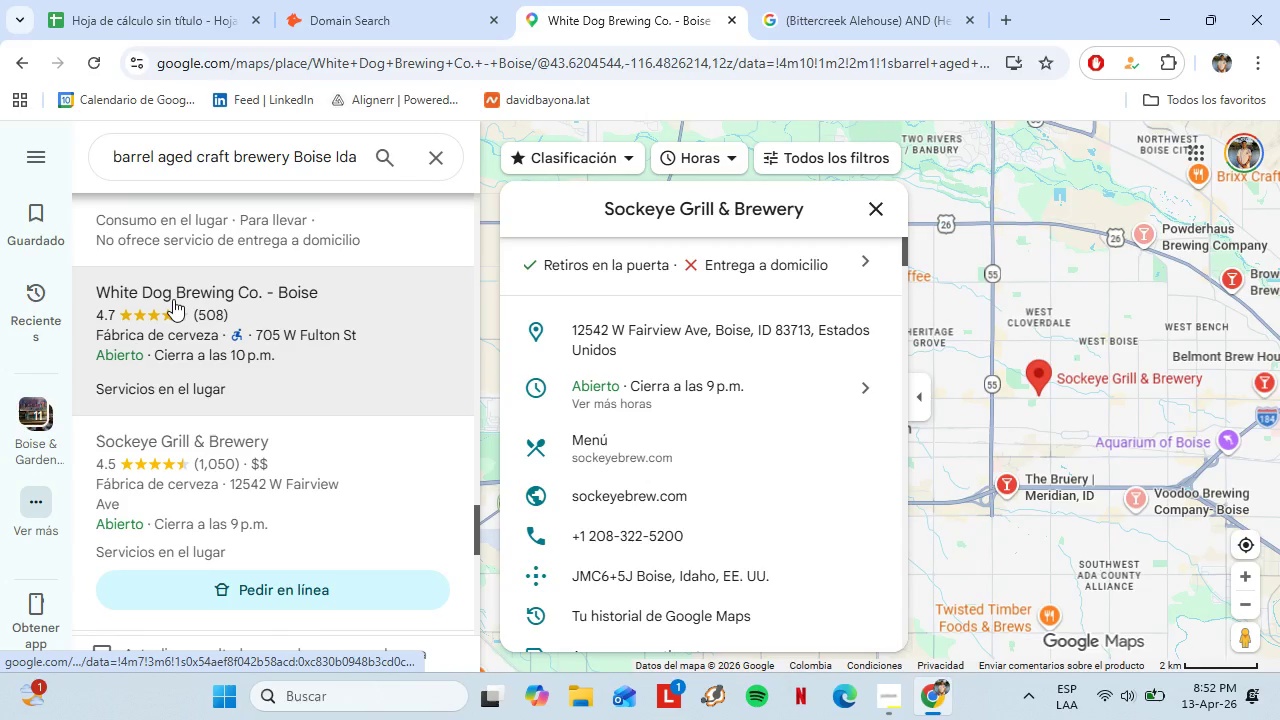 
scroll: coordinate [683, 461], scroll_direction: down, amount: 4.0
 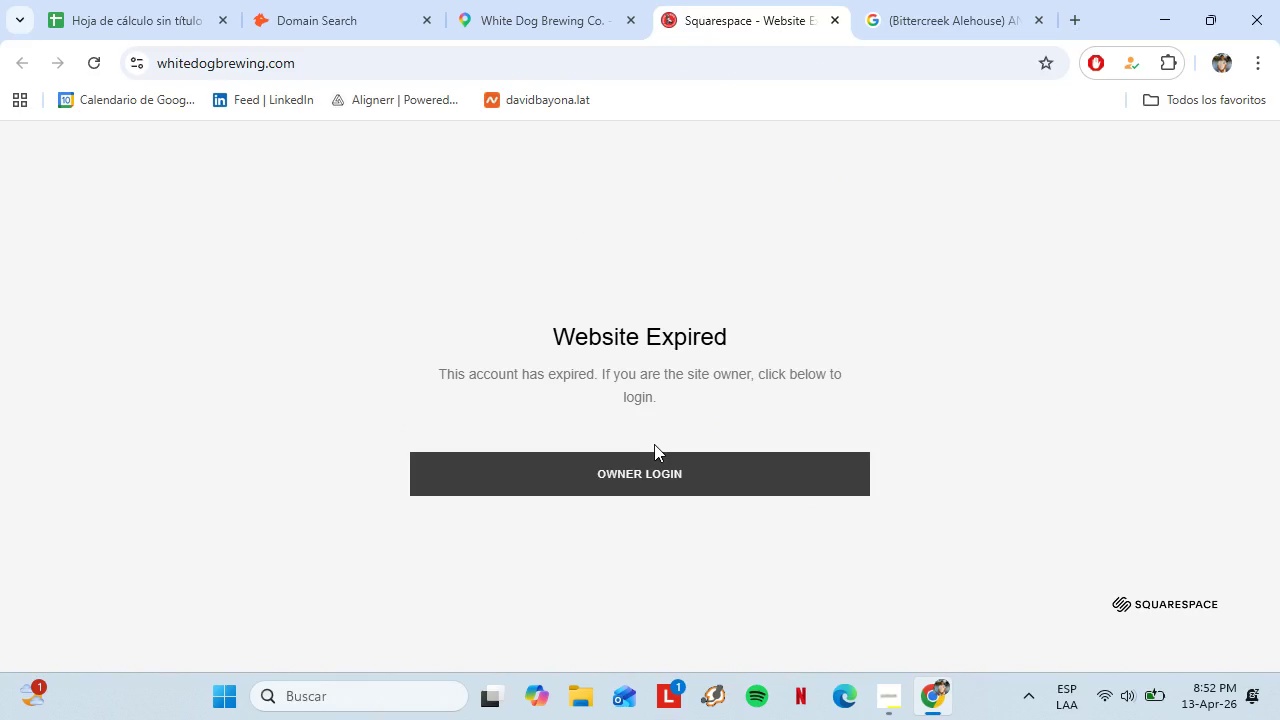 
left_click([576, 0])
 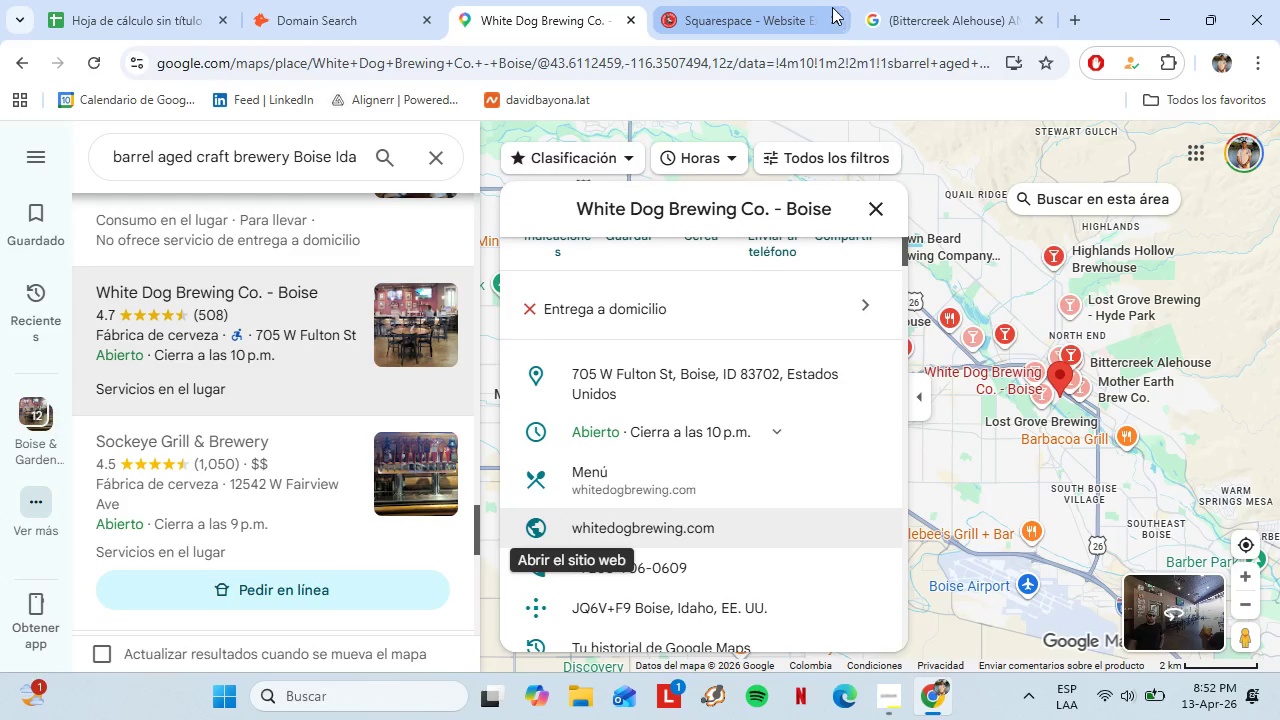 
left_click([809, 10])
 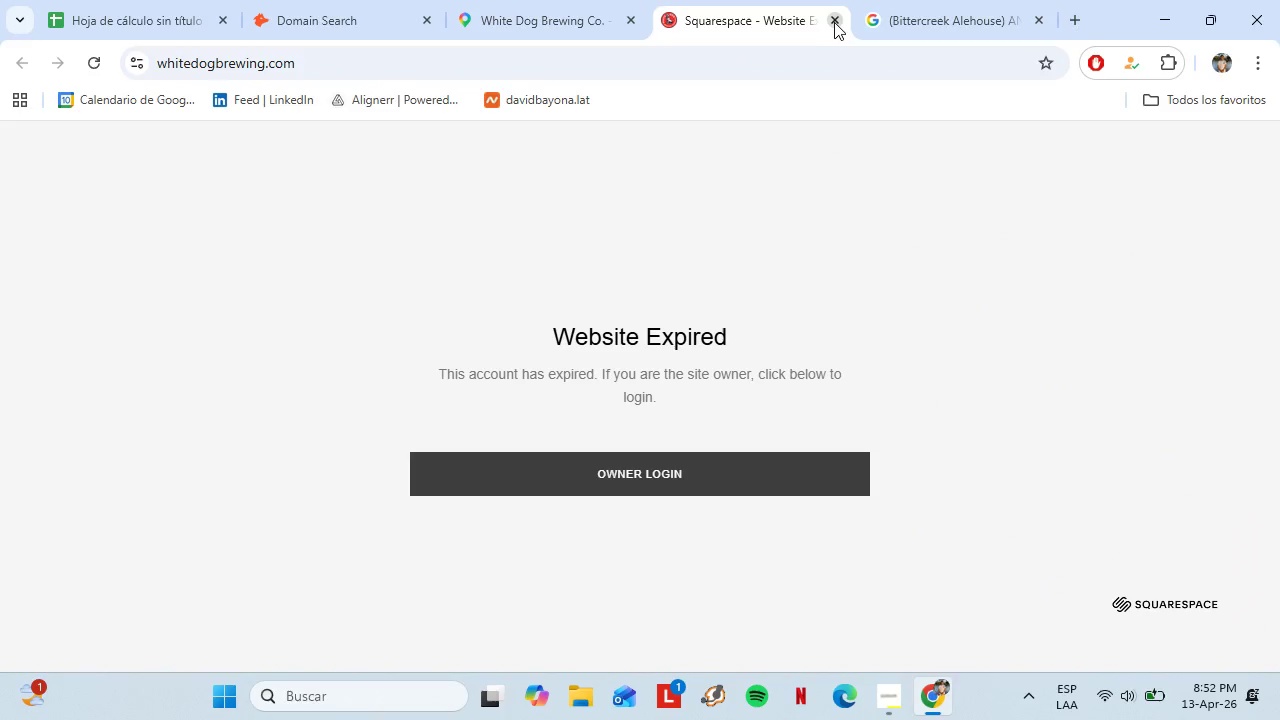 
left_click([836, 20])
 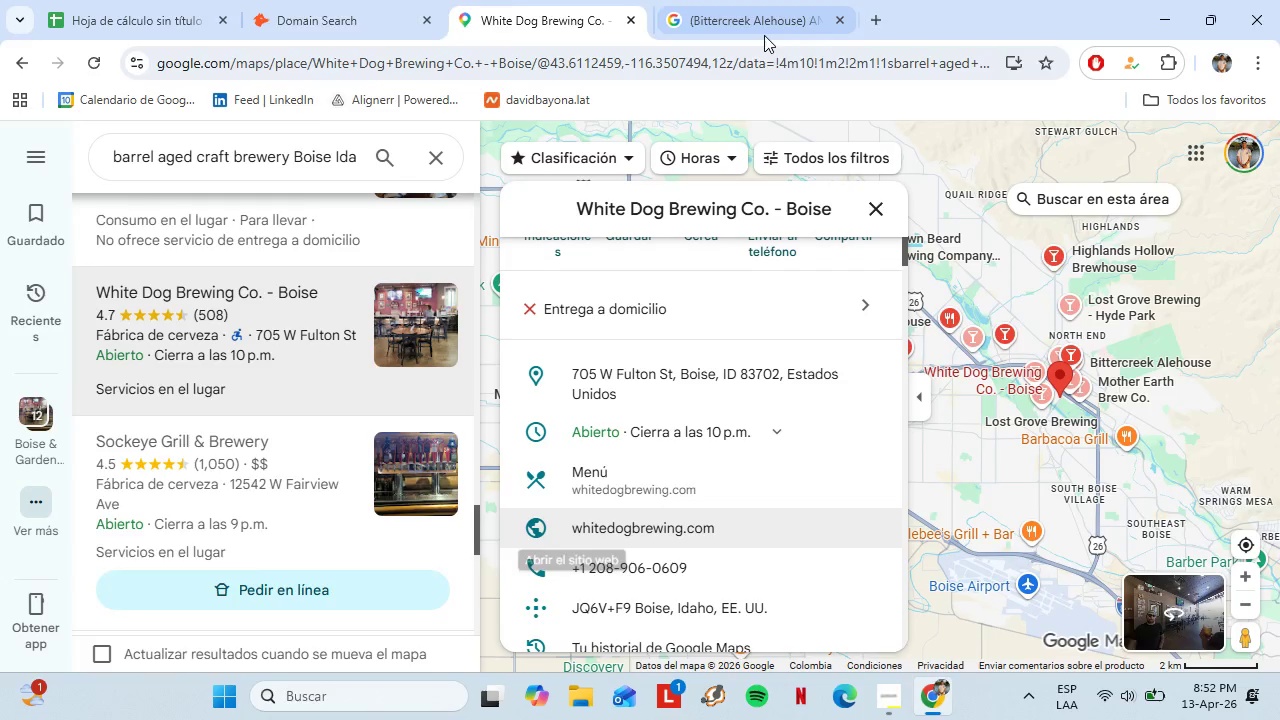 
left_click_drag(start_coordinate=[335, 160], to_coordinate=[407, 161])
 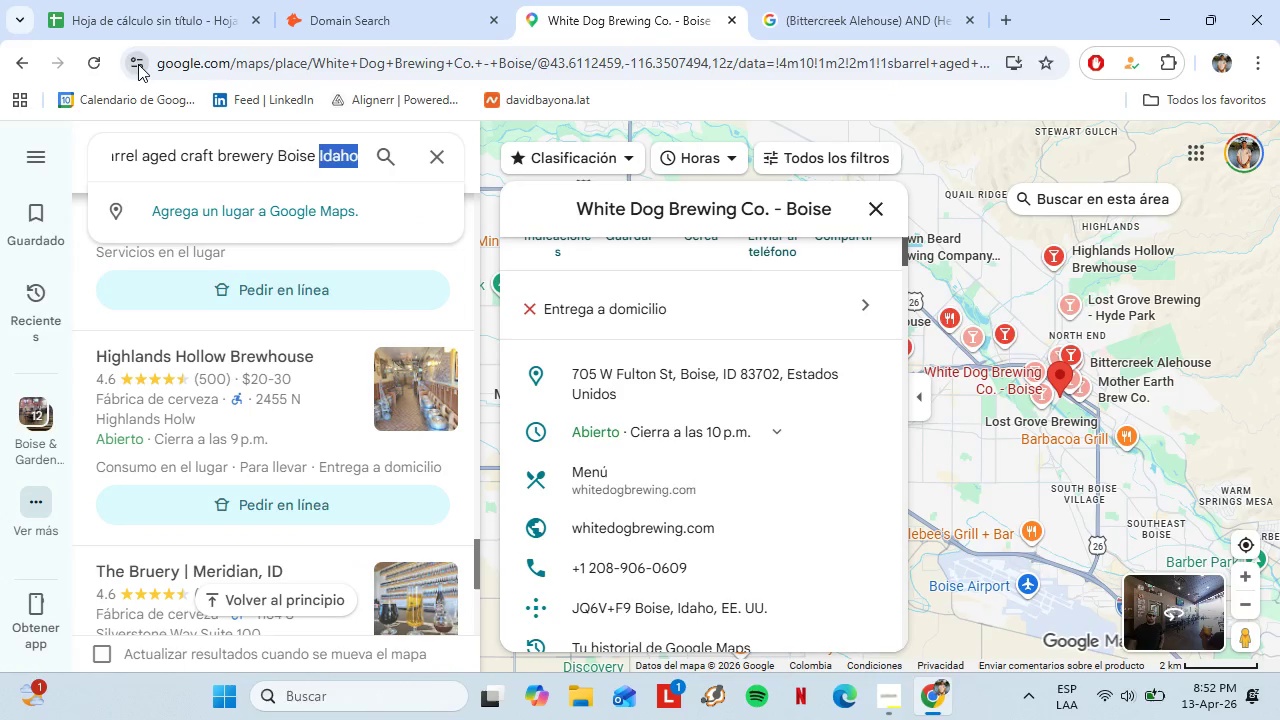 
key(Backspace)
 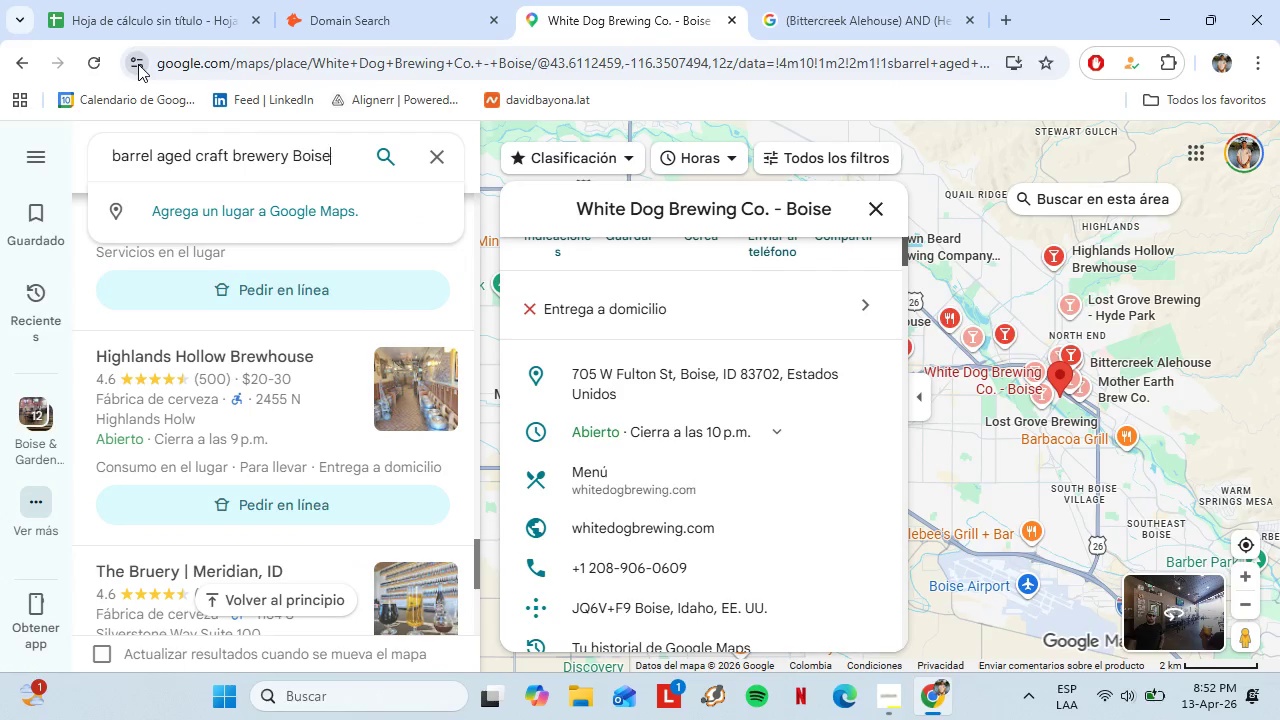 
scroll: coordinate [266, 456], scroll_direction: down, amount: 3.0
 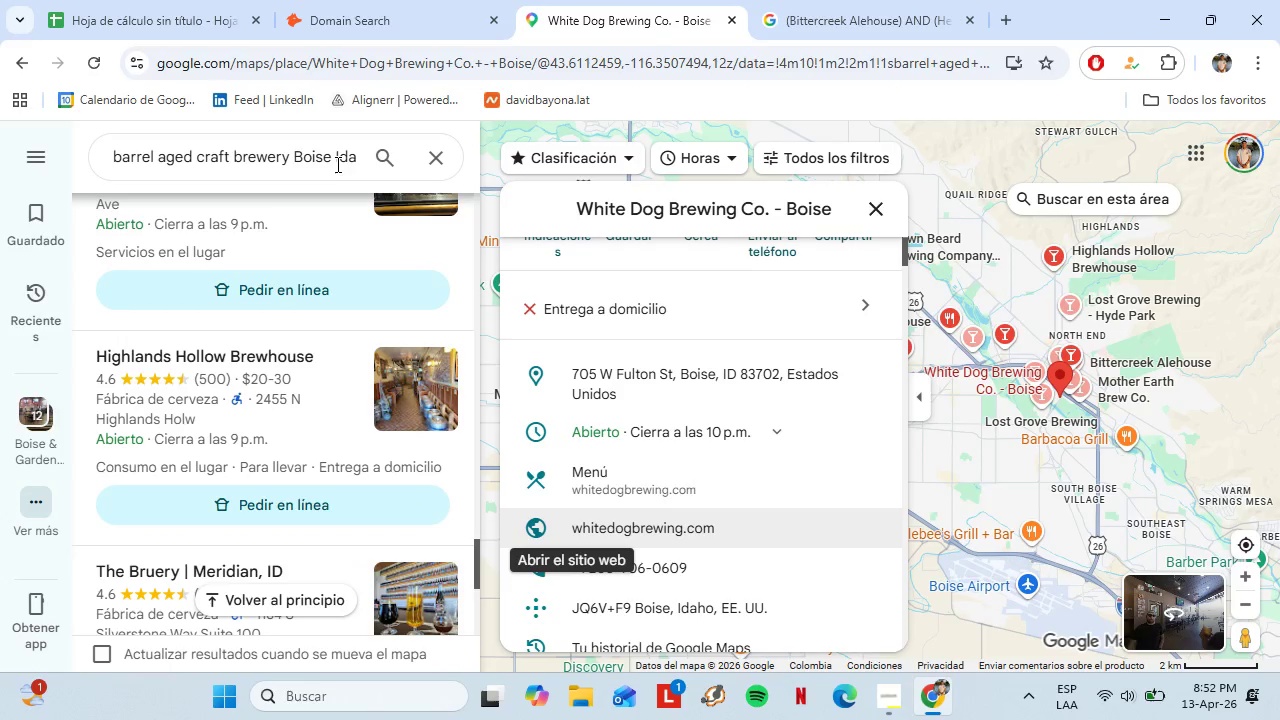 
key(Backspace)
 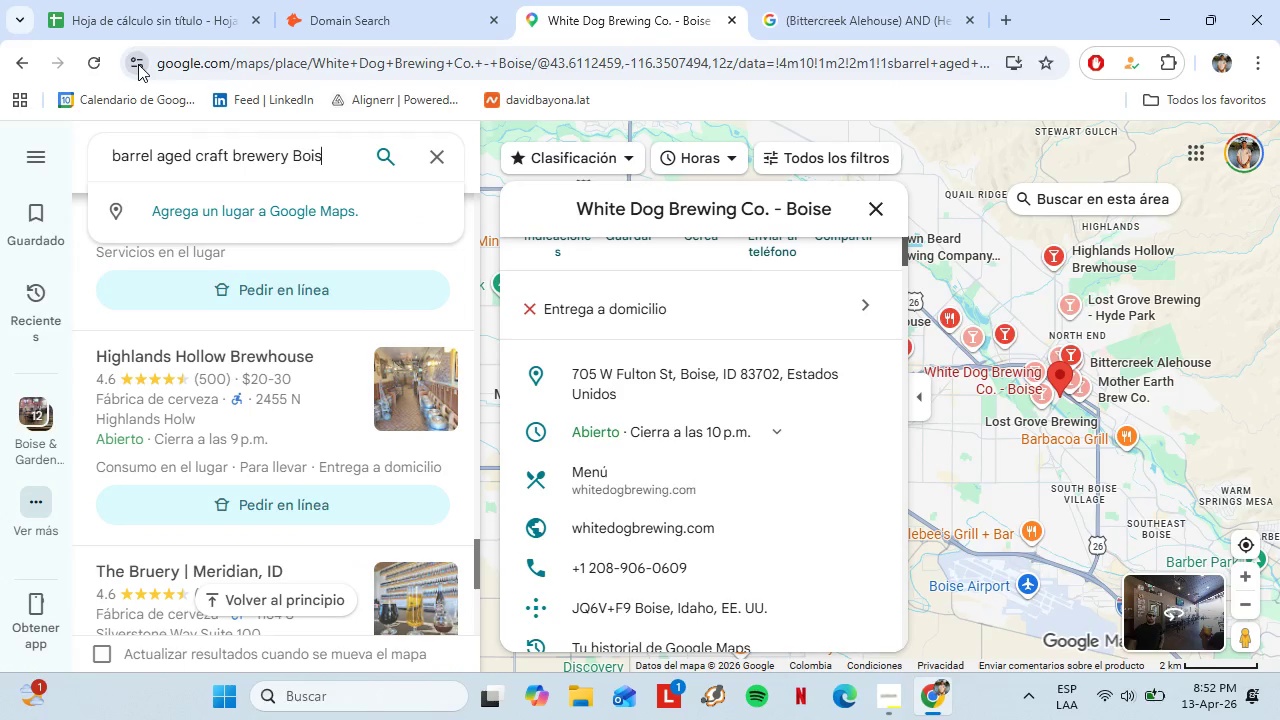 
key(Backspace)
 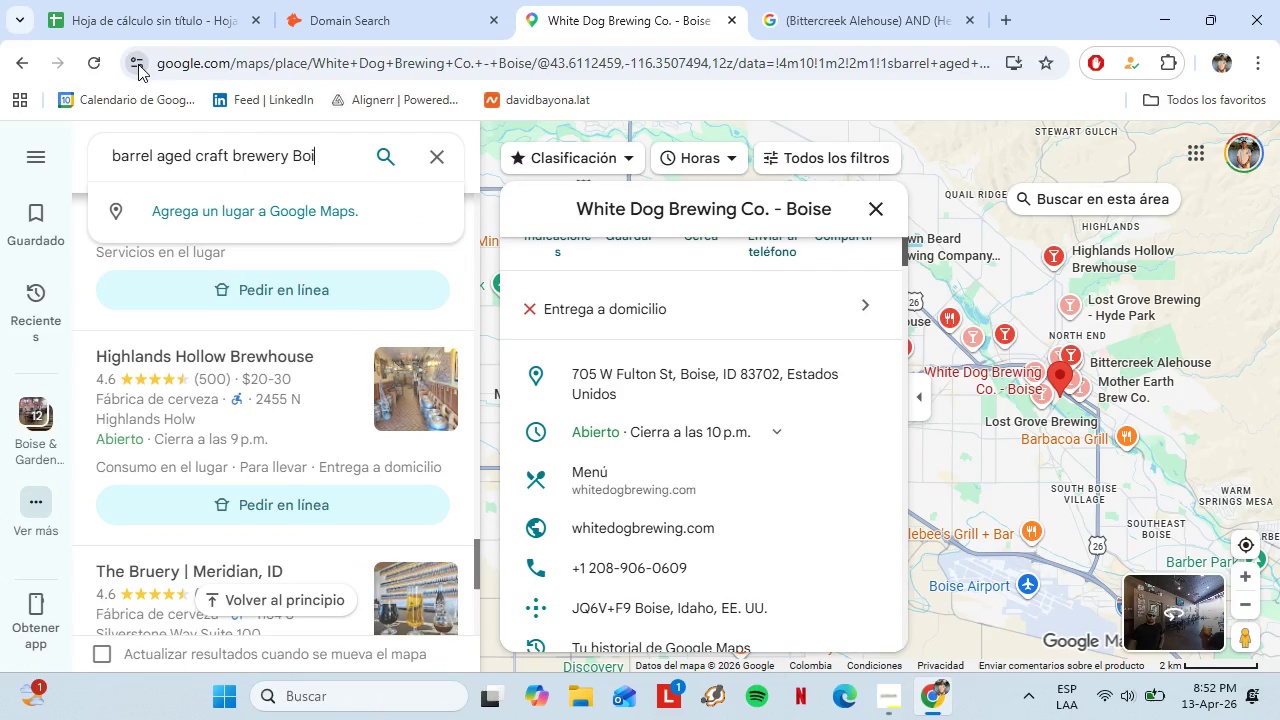 
key(Backspace)
 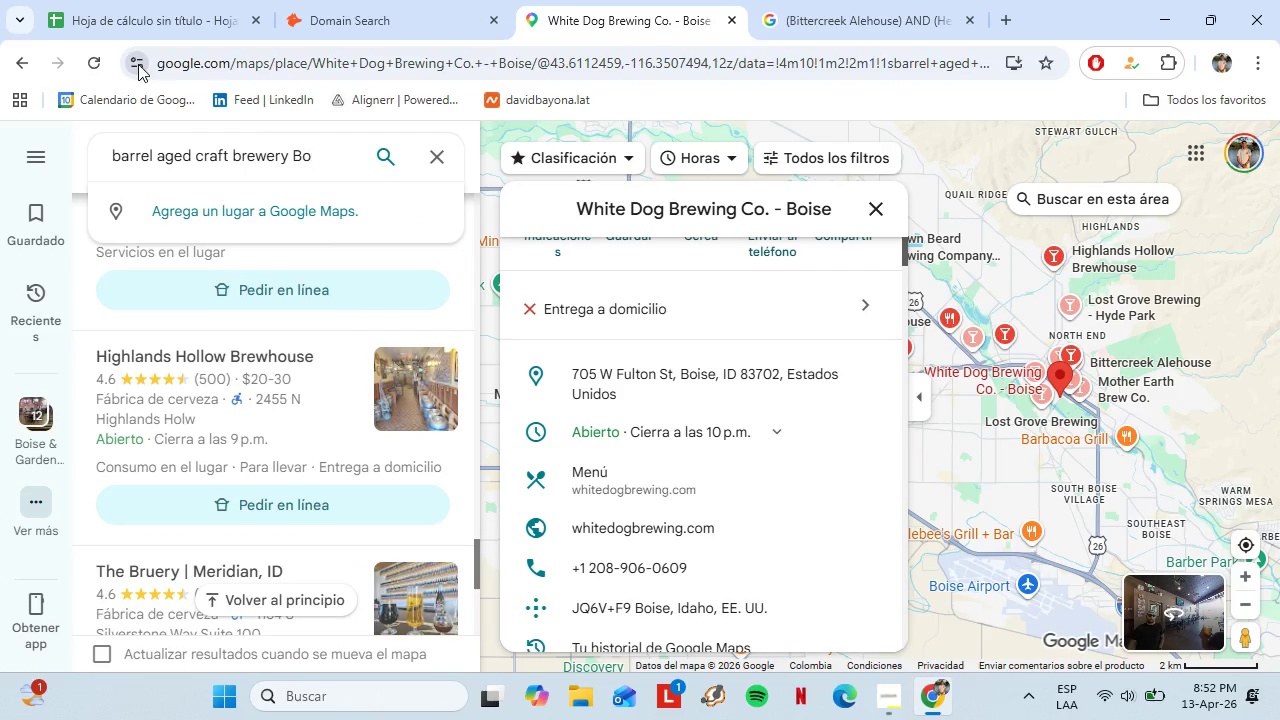 
key(Backspace)
 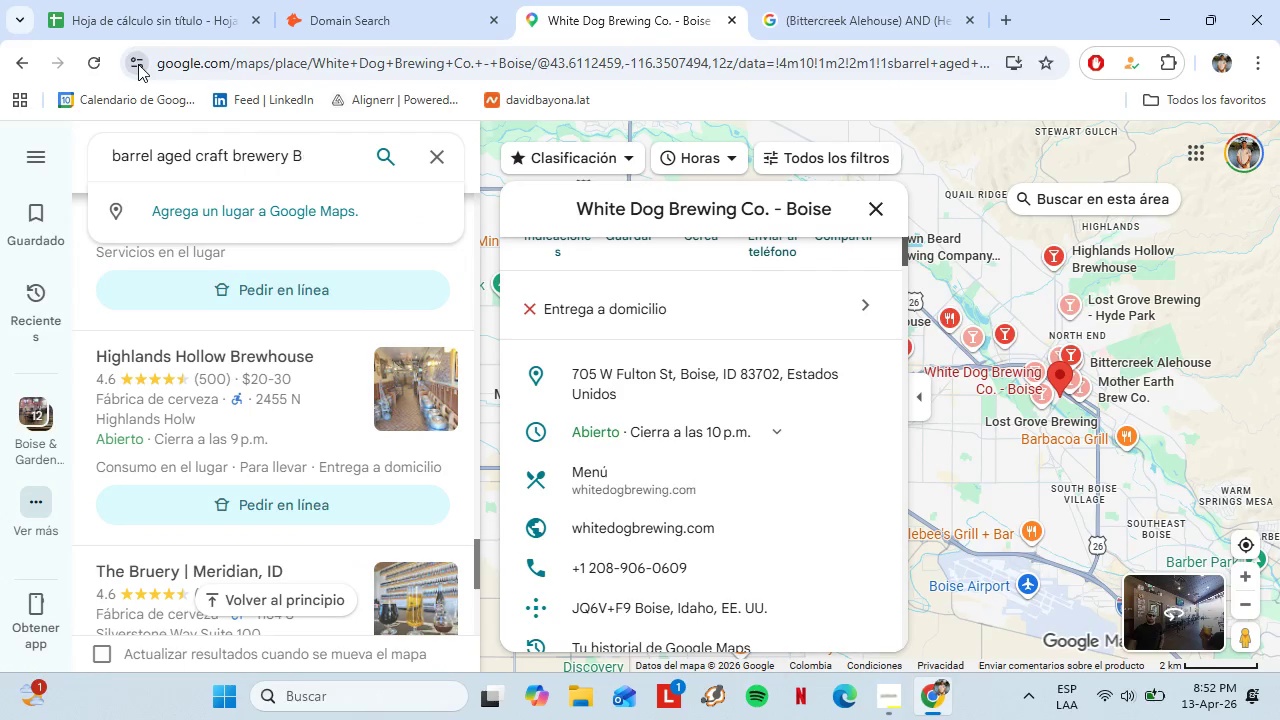 
key(Backspace)
 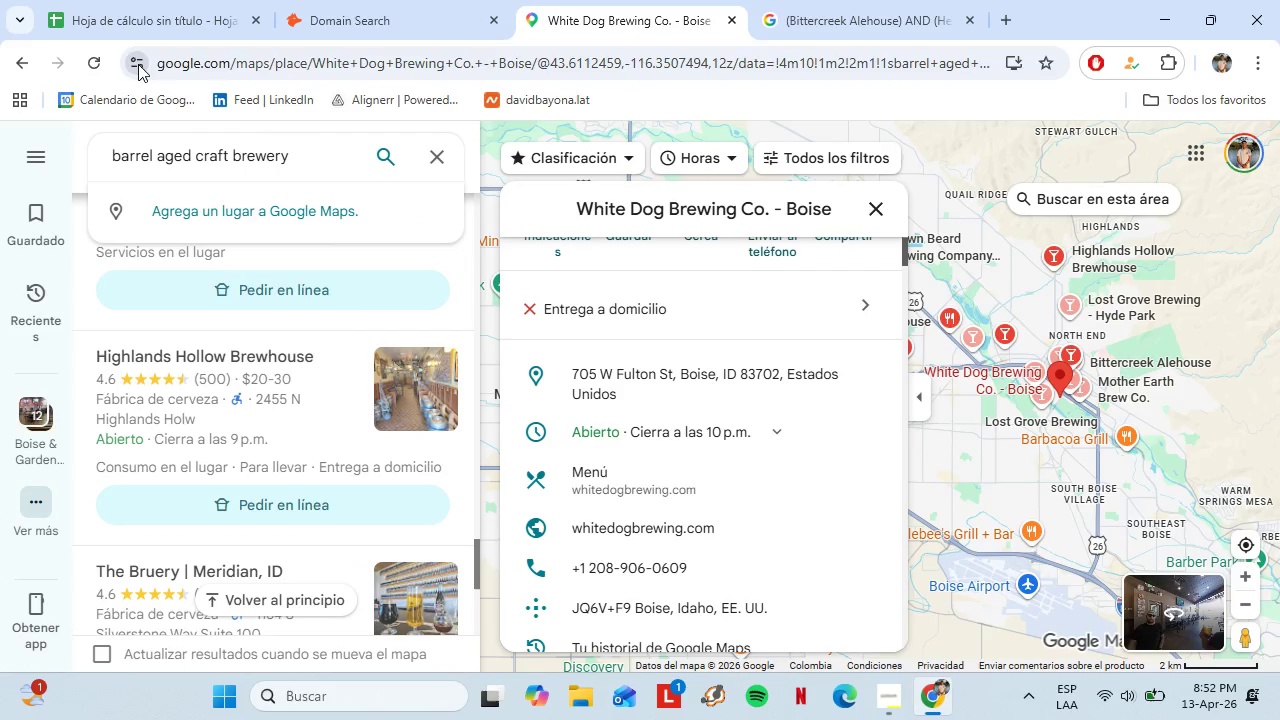 
key(Backspace)
 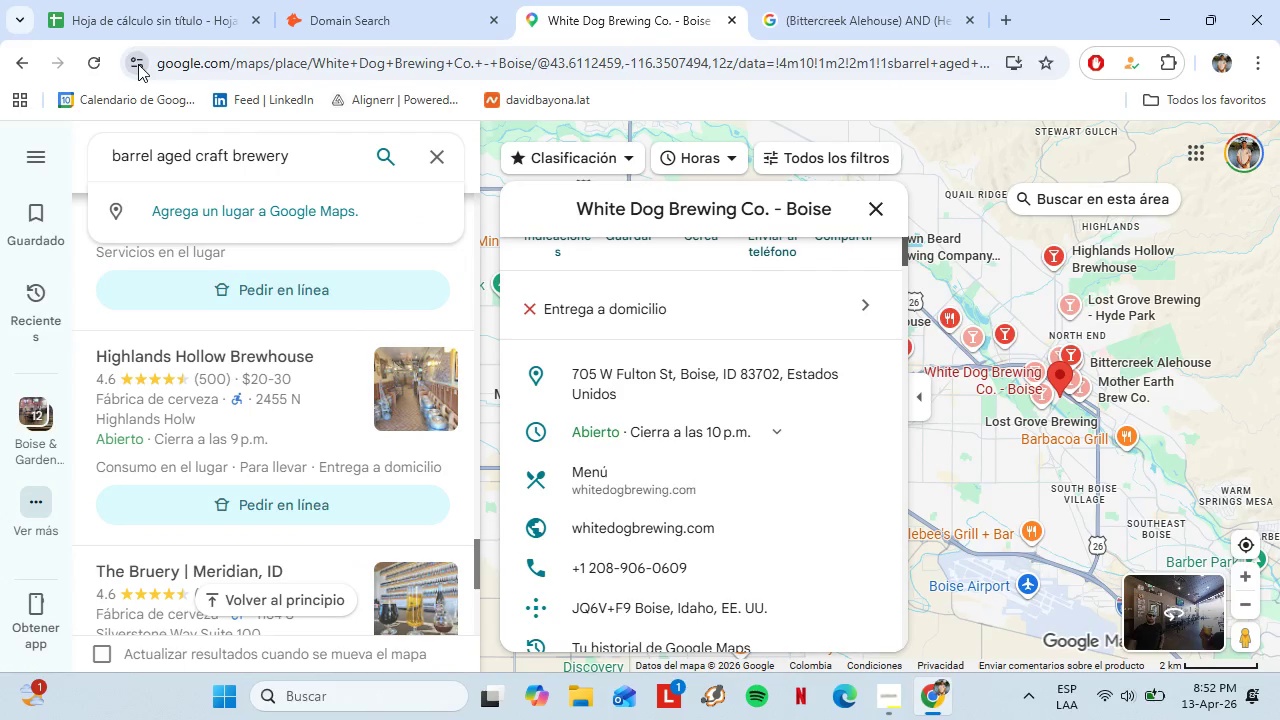 
key(Backspace)
 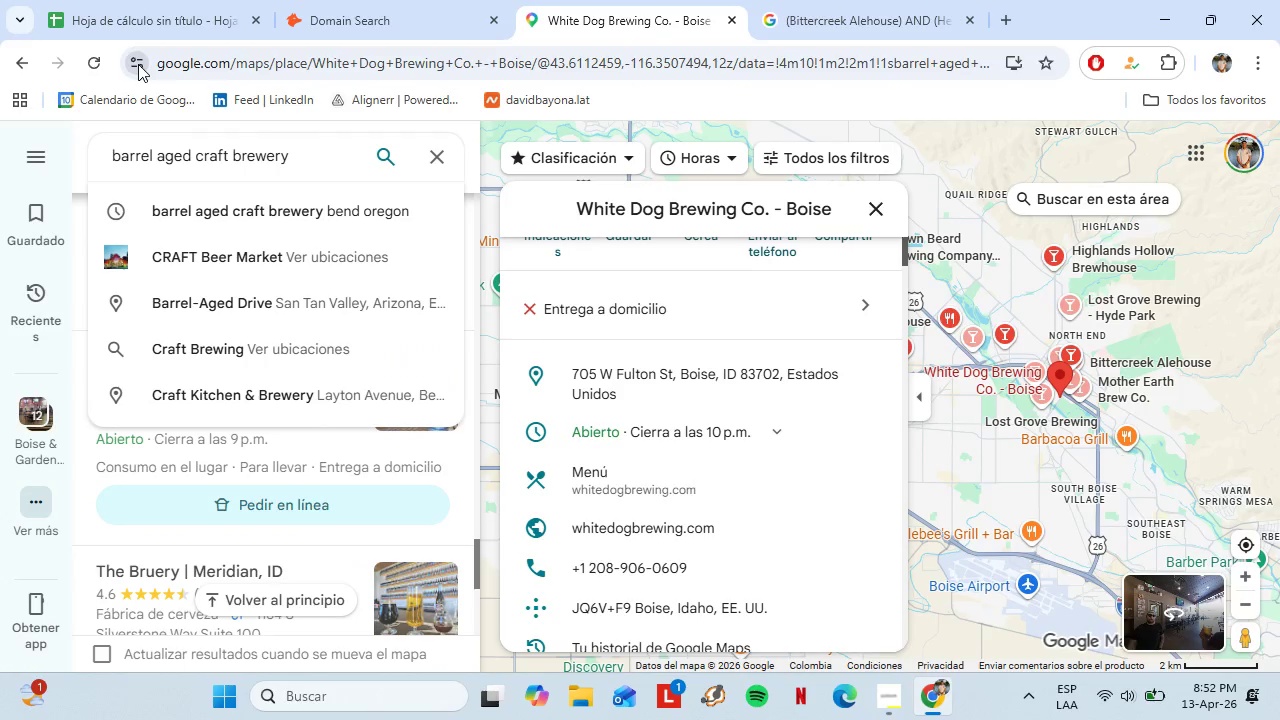 
key(Space)
 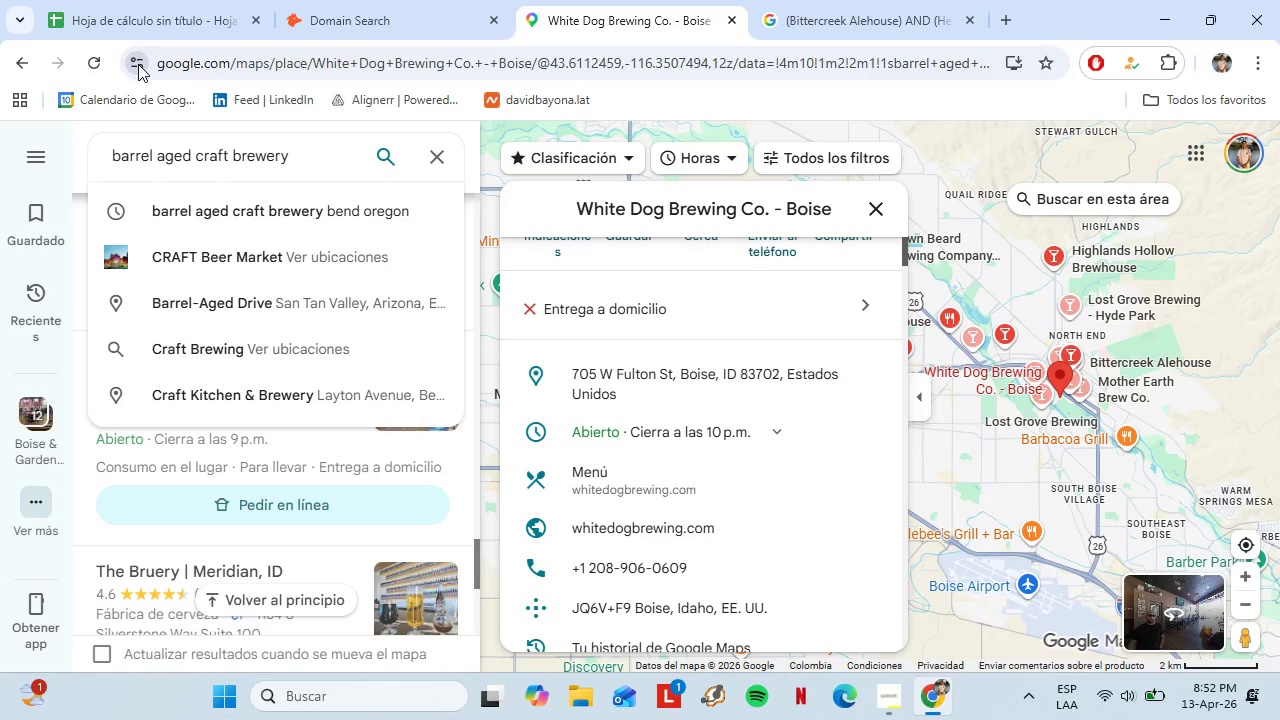 
hold_key(key=ShiftRight, duration=0.59)
 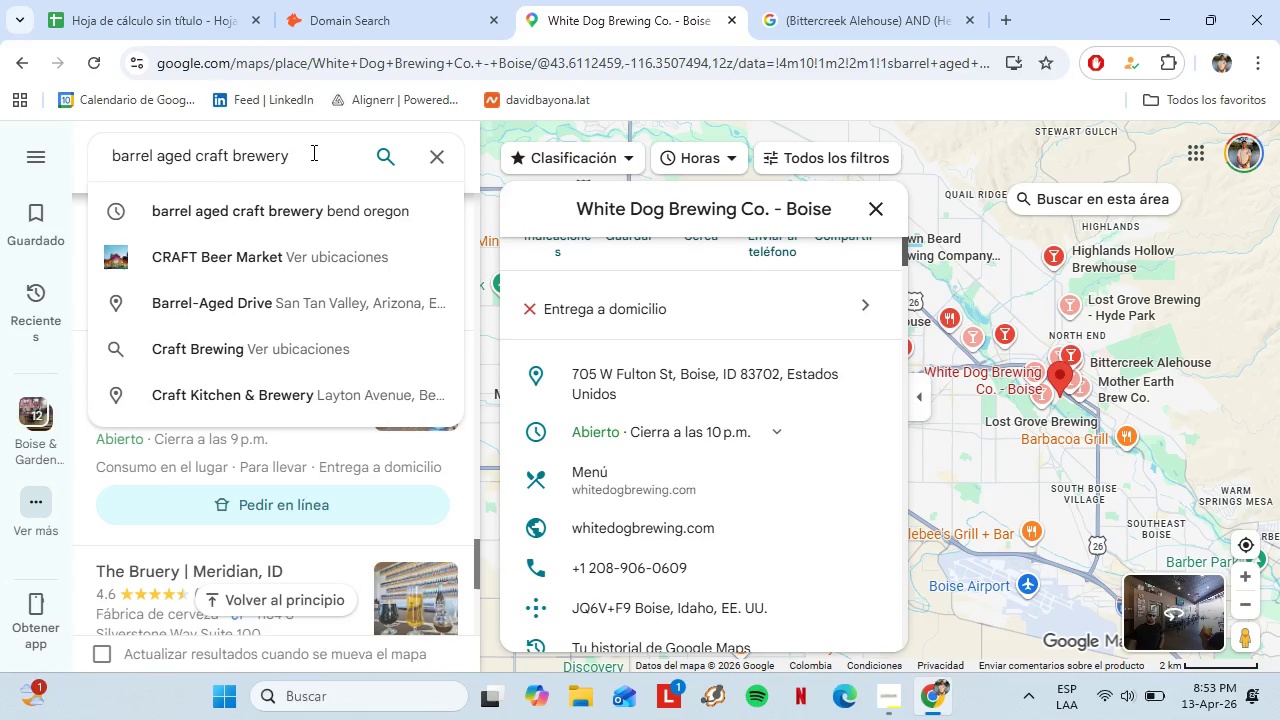 
wait(80.2)
 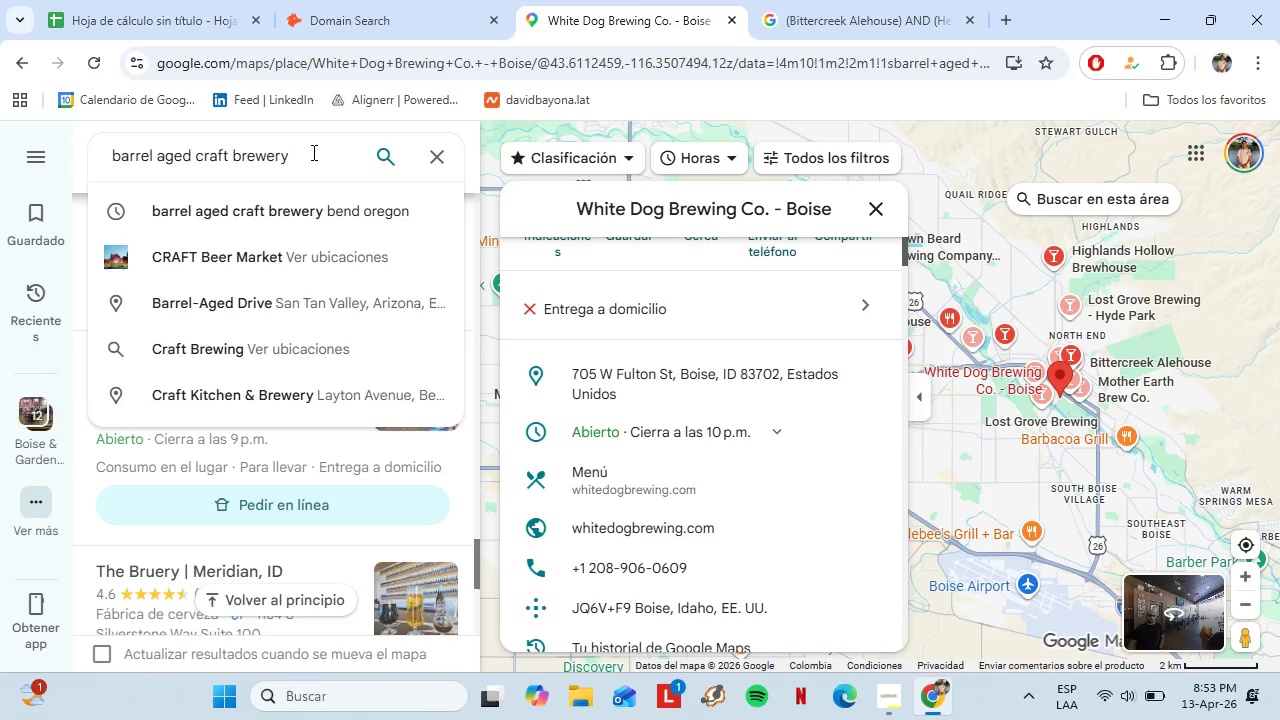 
type(portland oregon)
 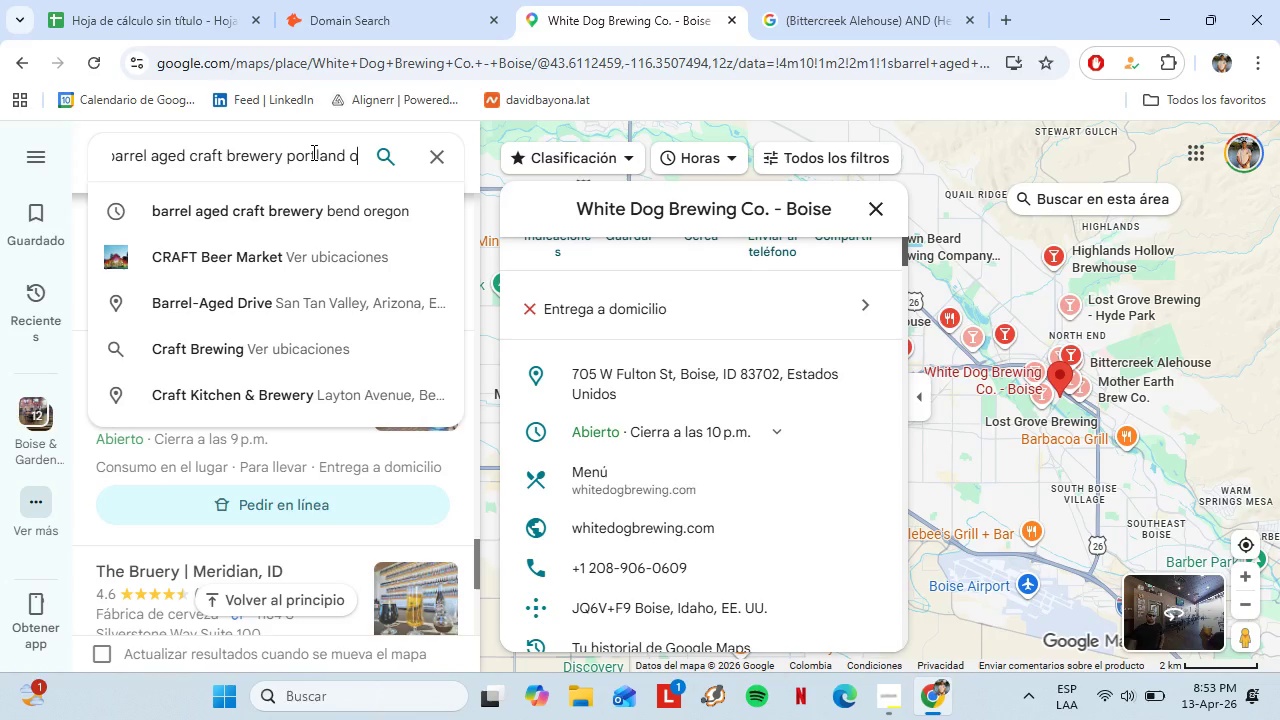 
key(Enter)
 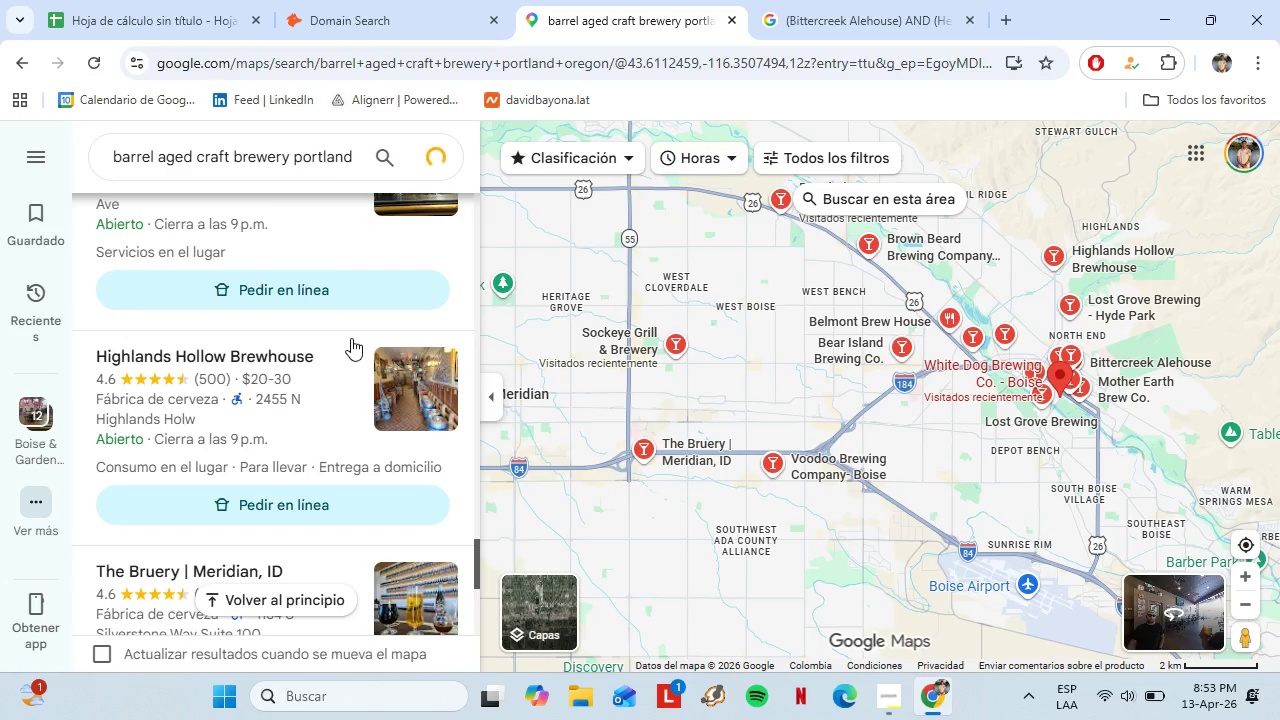 
wait(5.66)
 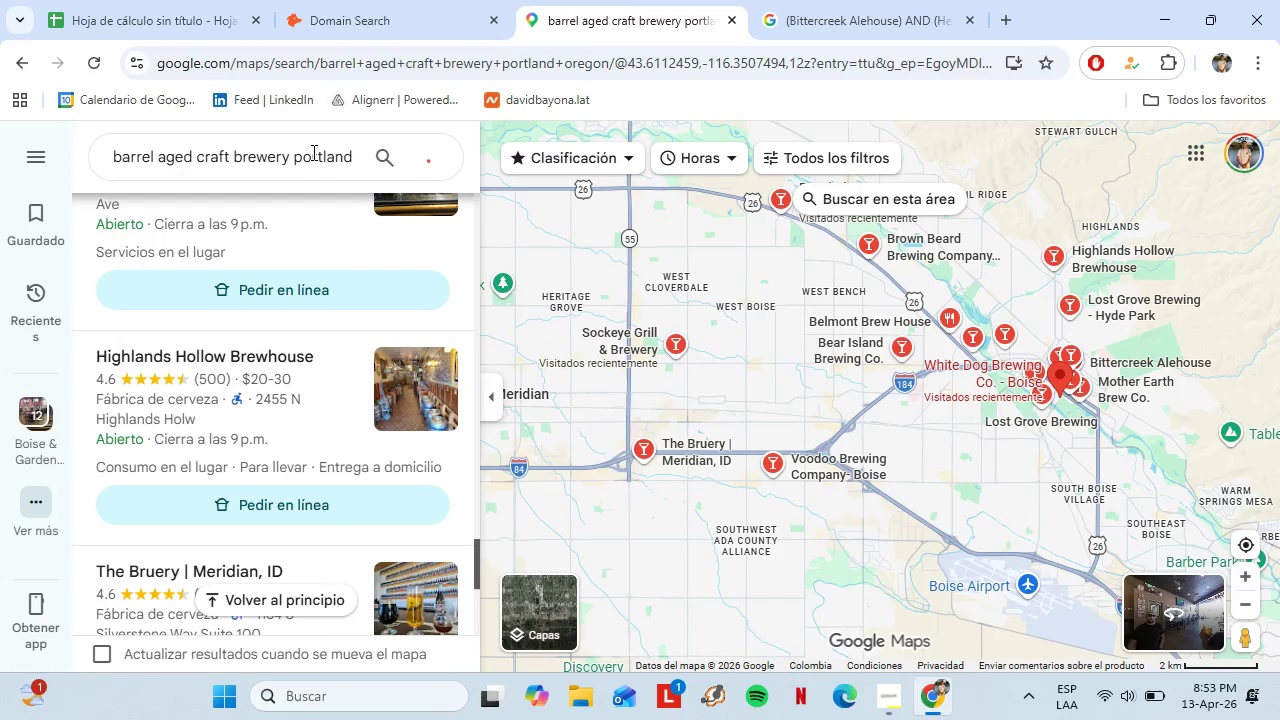 
left_click([127, 0])
 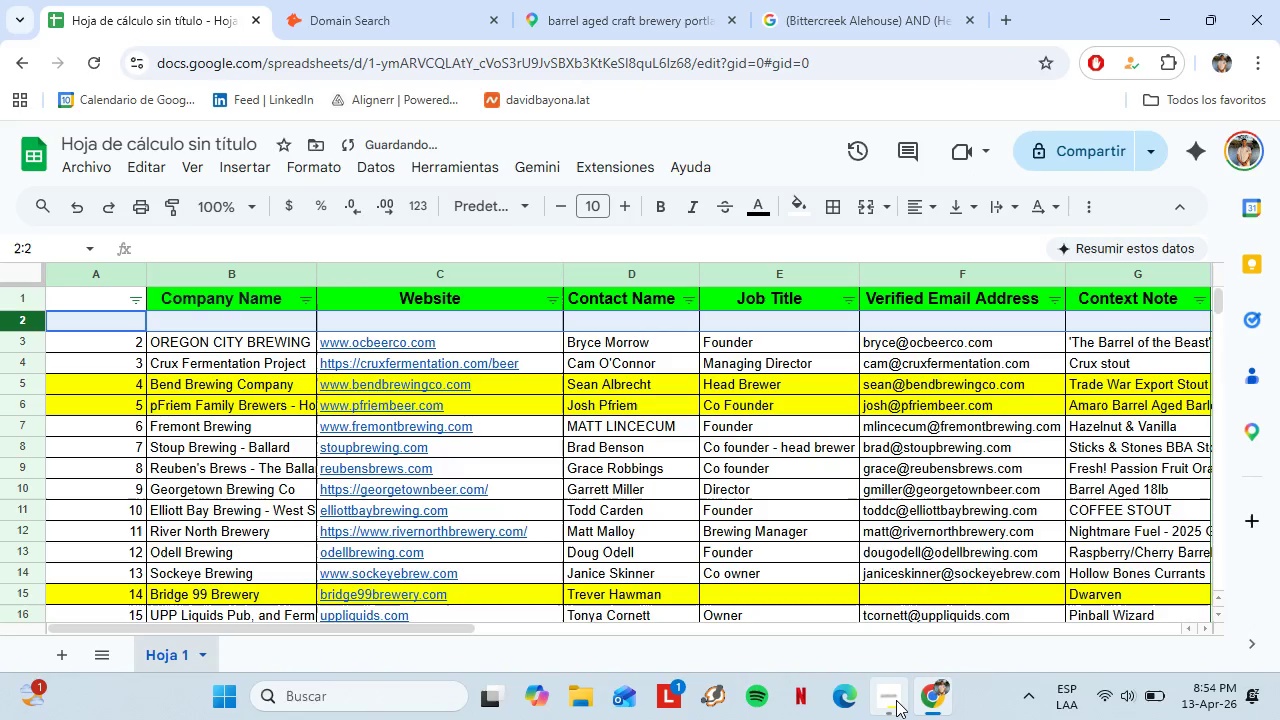 
left_click([913, 587])